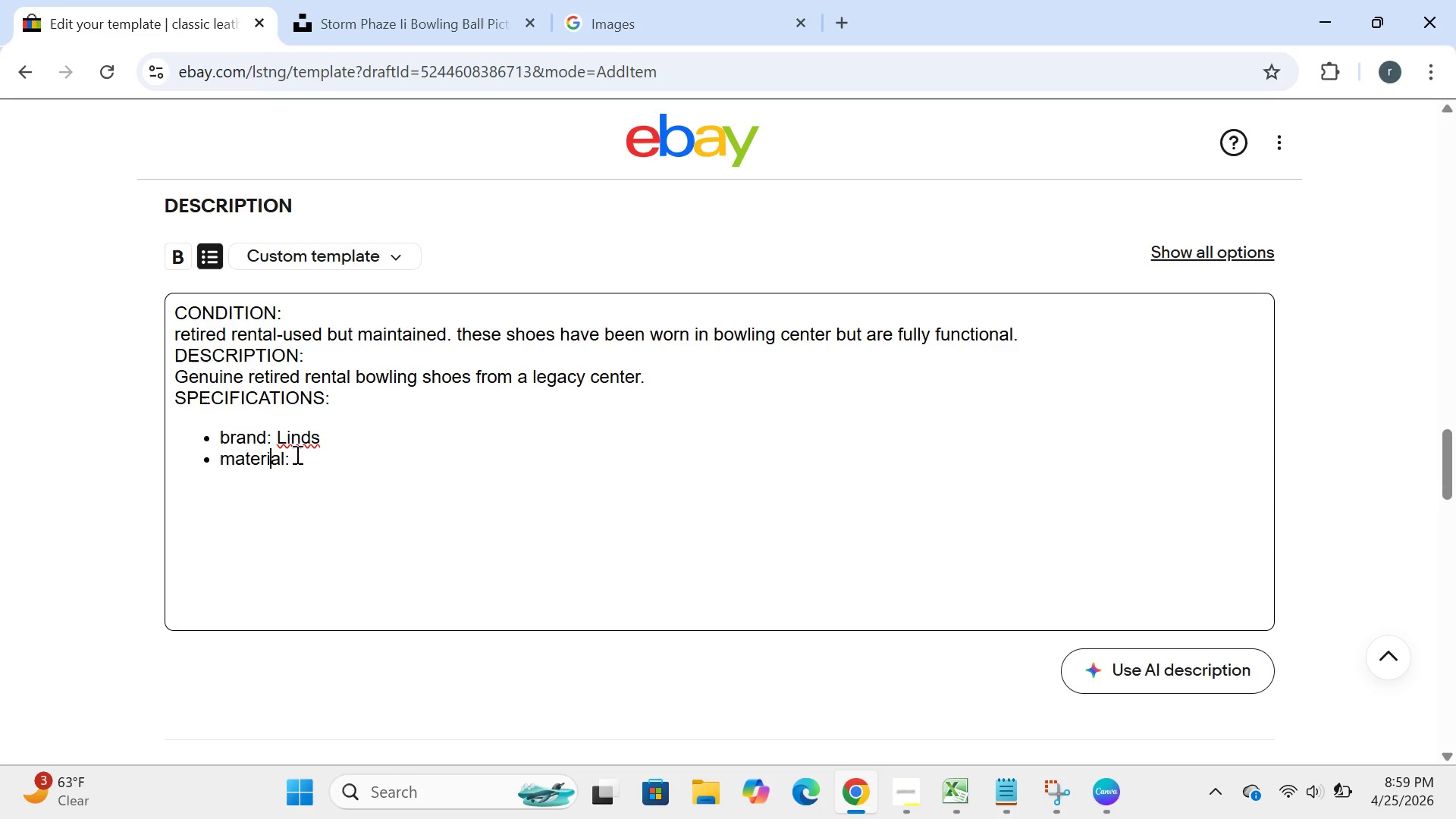 
left_click([303, 462])
 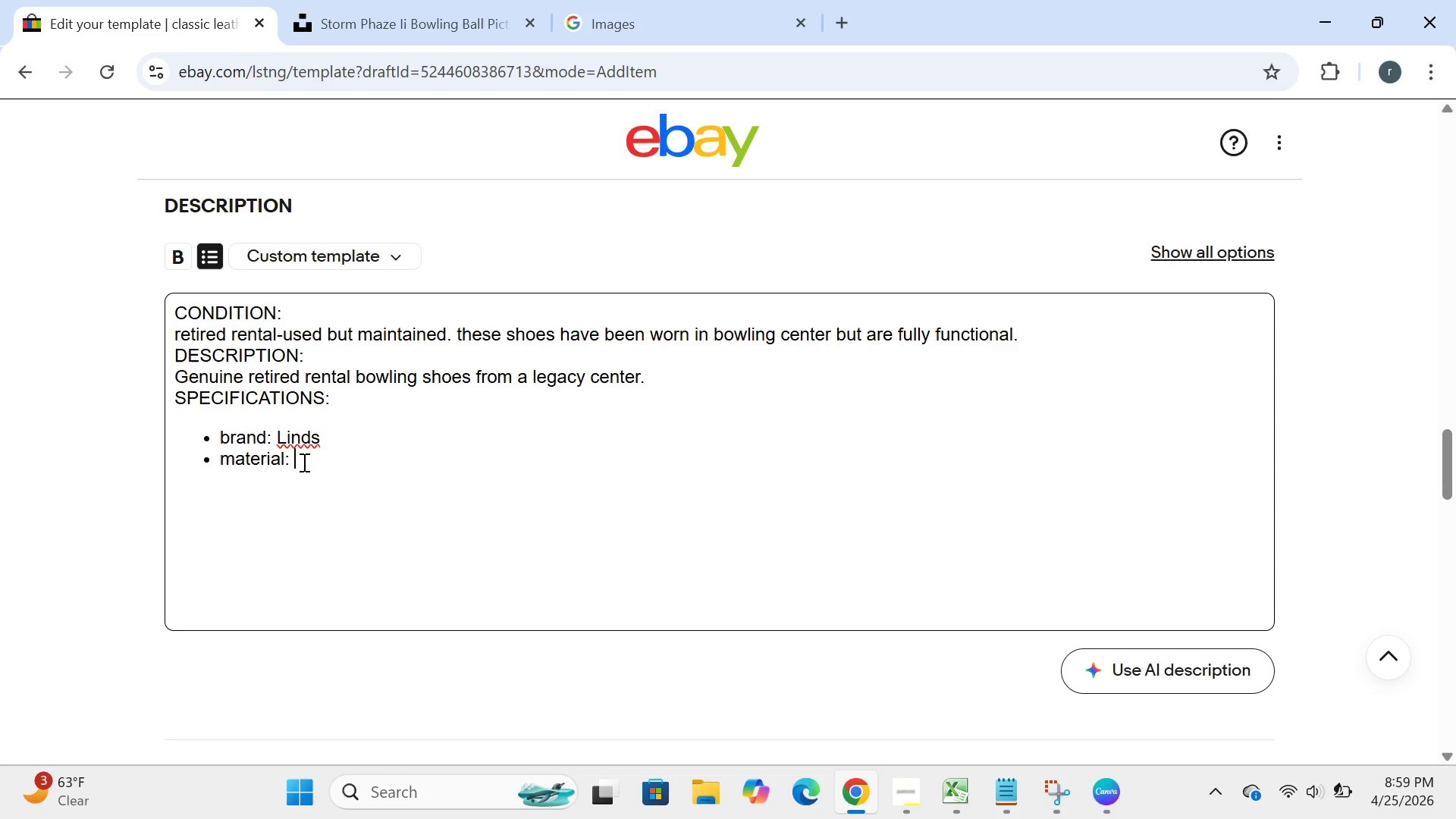 
type( leather)
 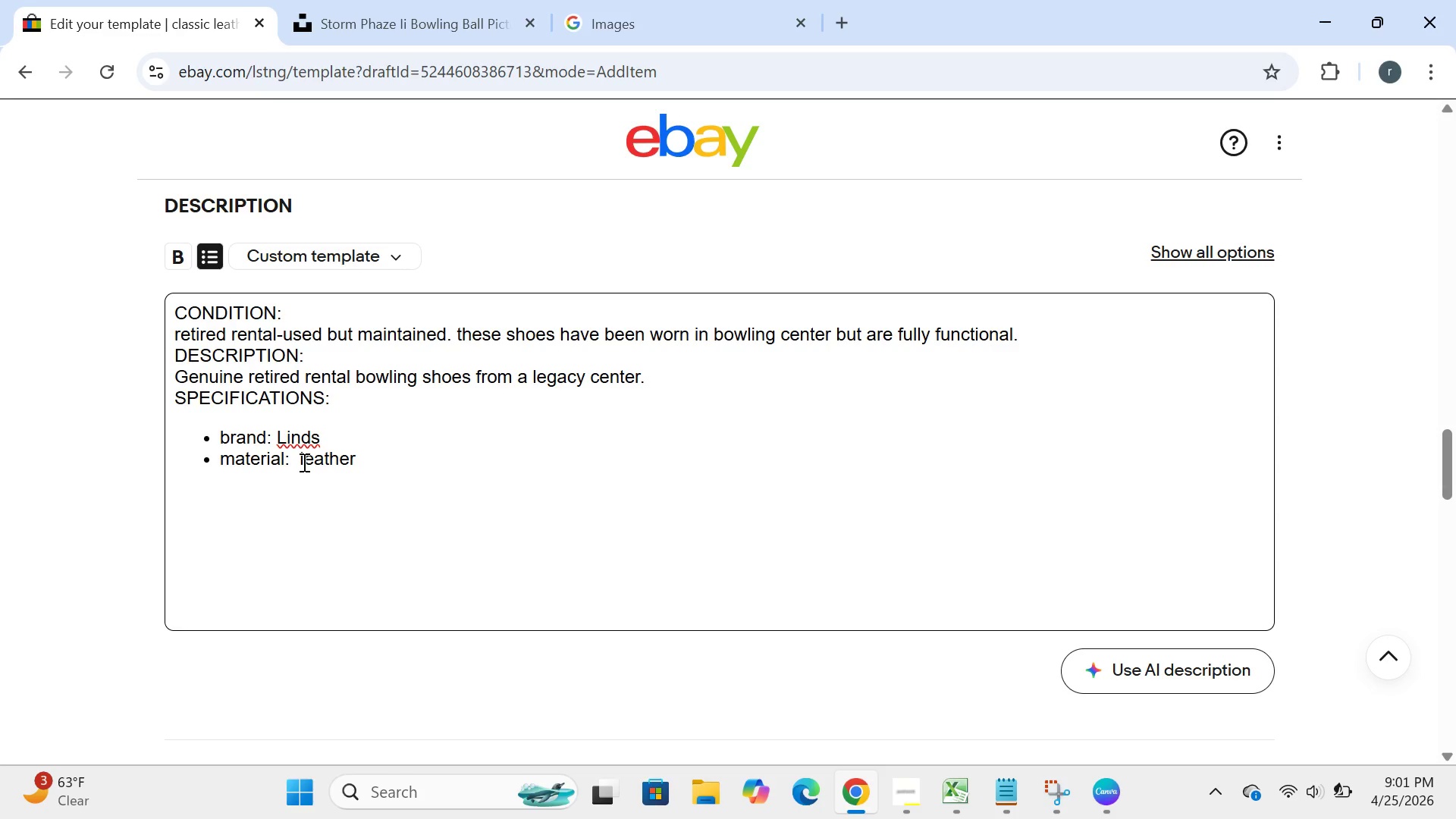 
wait(66.97)
 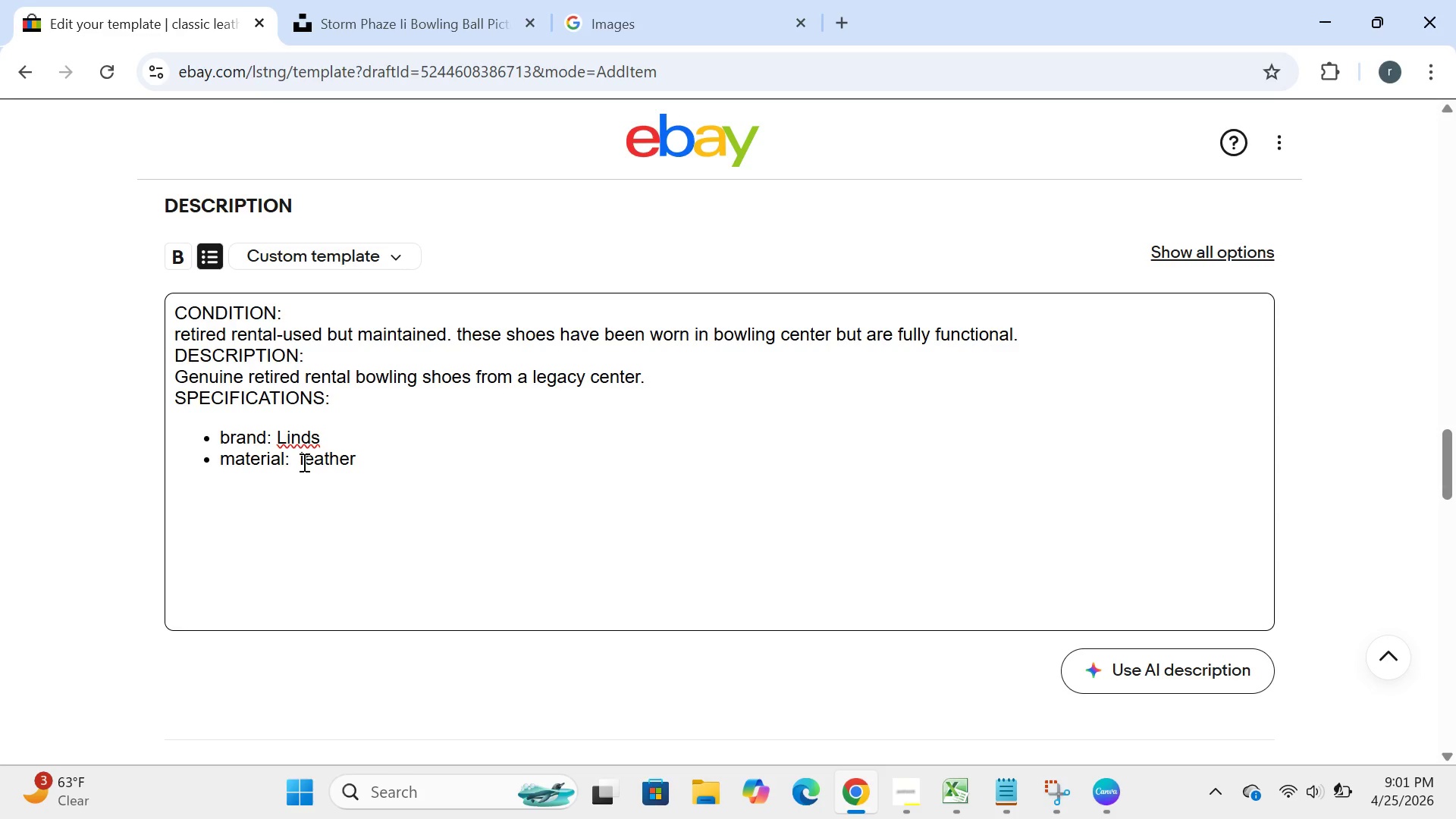 
type(.)
key(Backspace)
type(/synthetic blend)
 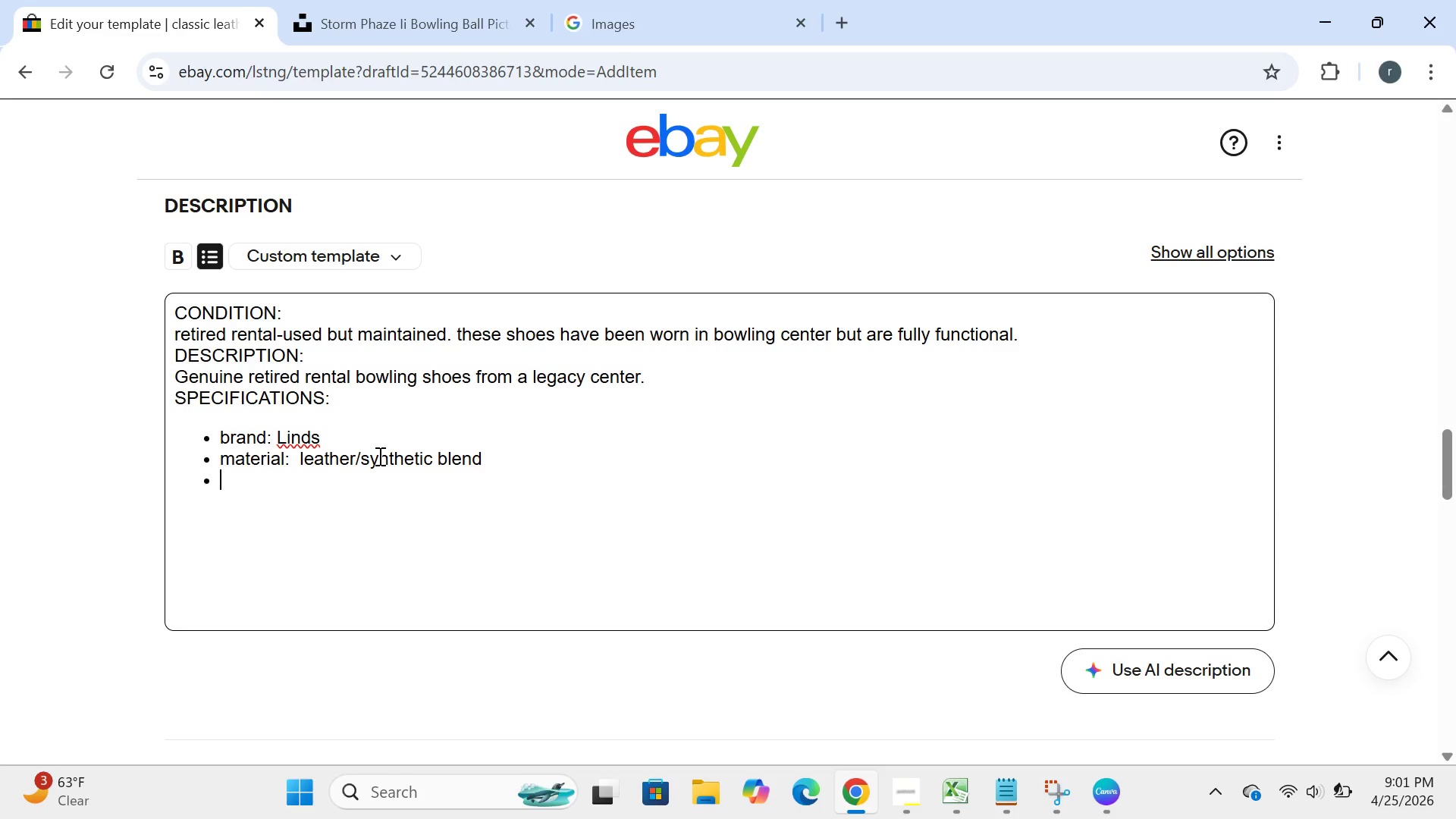 
key(Enter)
 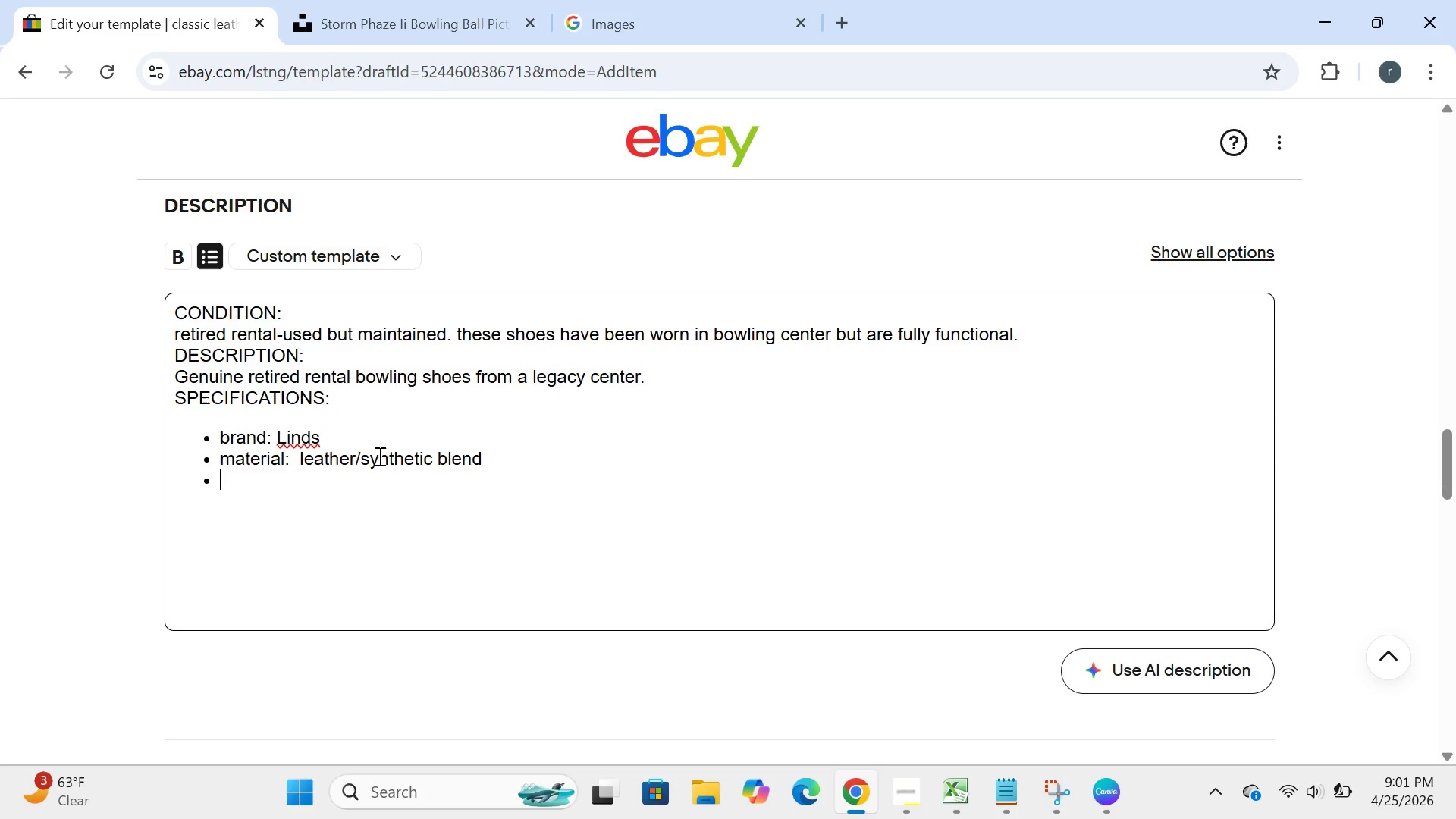 
type(width: medium))
key(Backspace)
type((D_)
key(Backspace)
type(_)
key(Backspace)
type())
 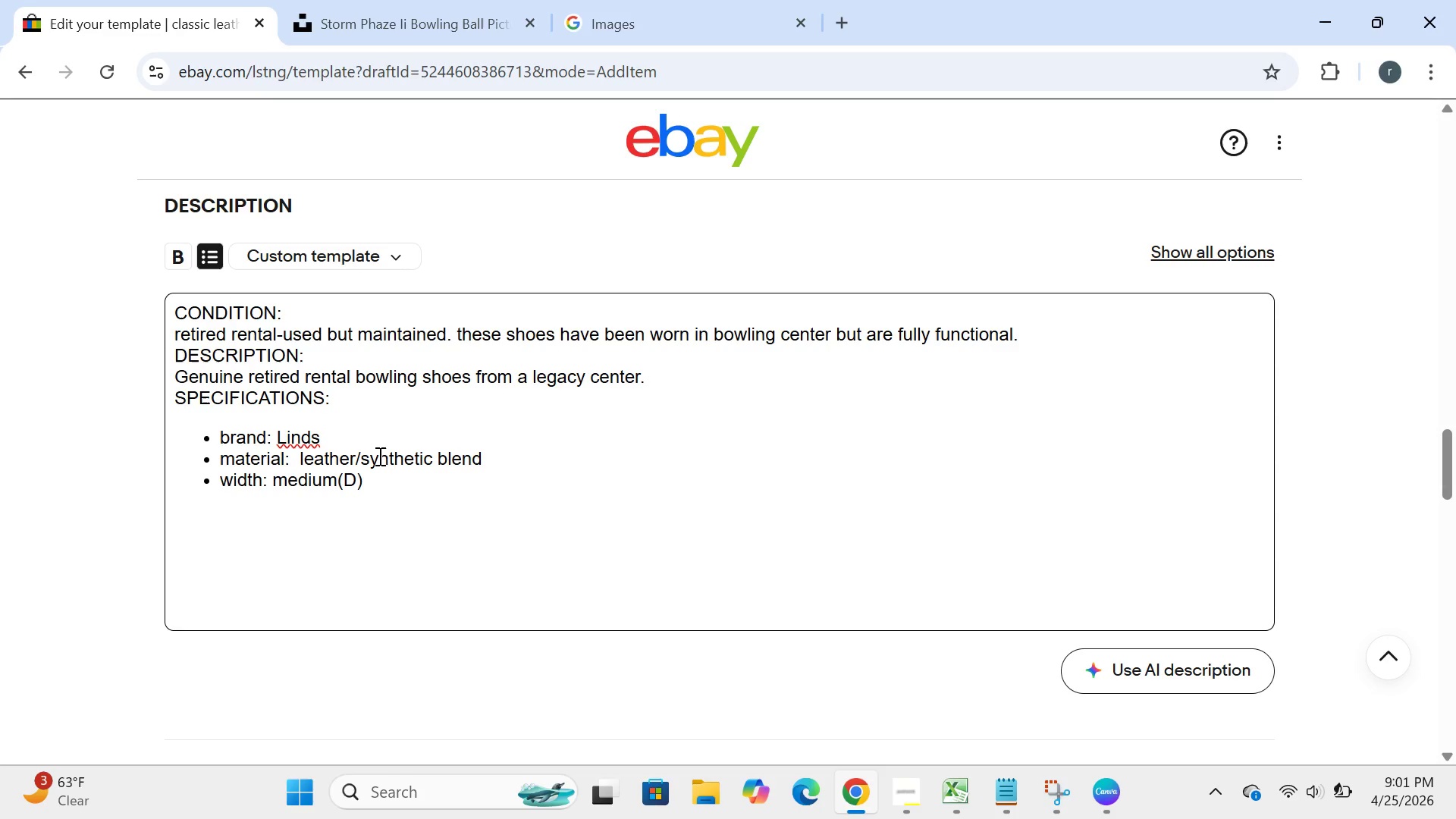 
wait(19.45)
 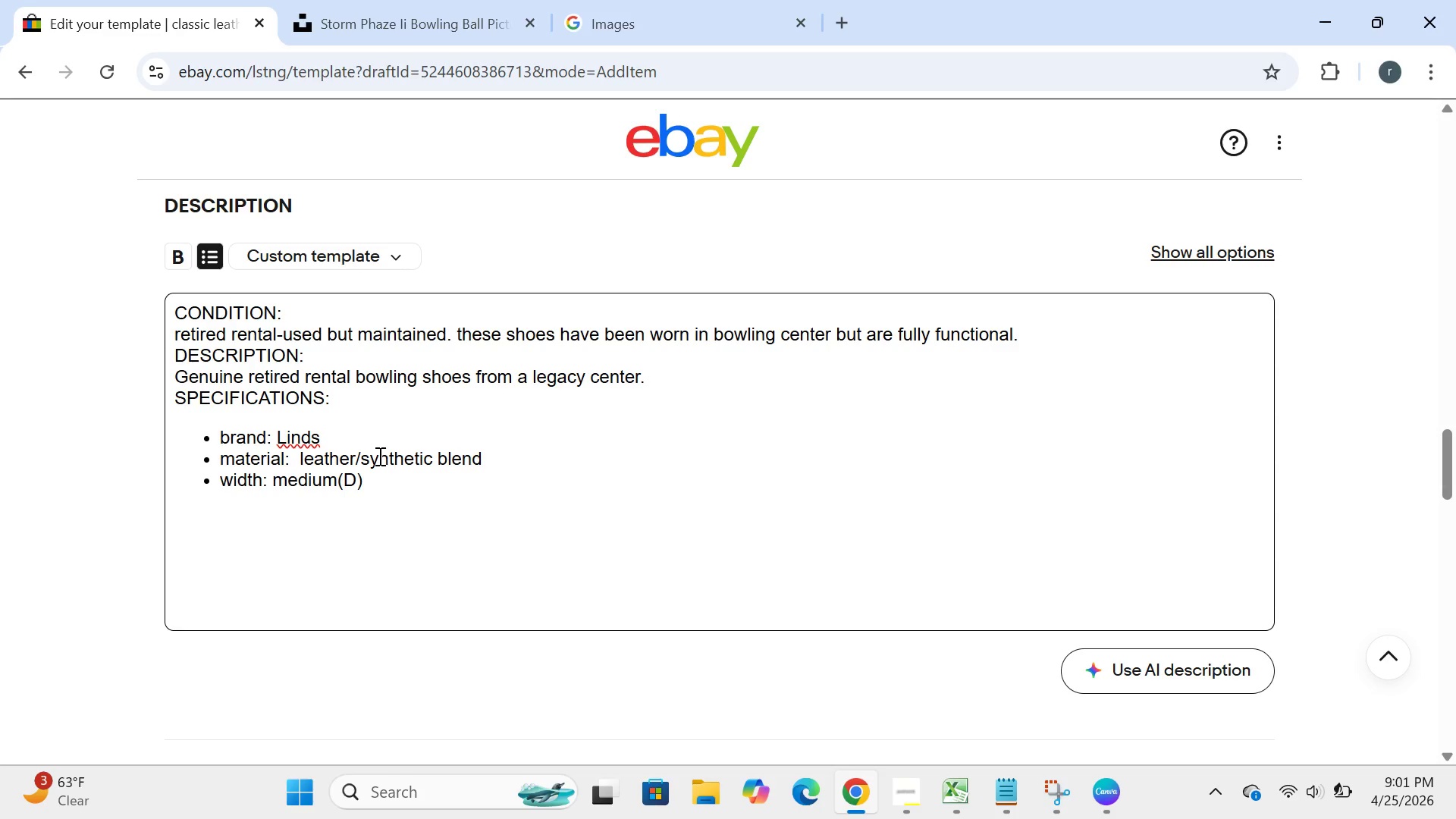 
key(Enter)
 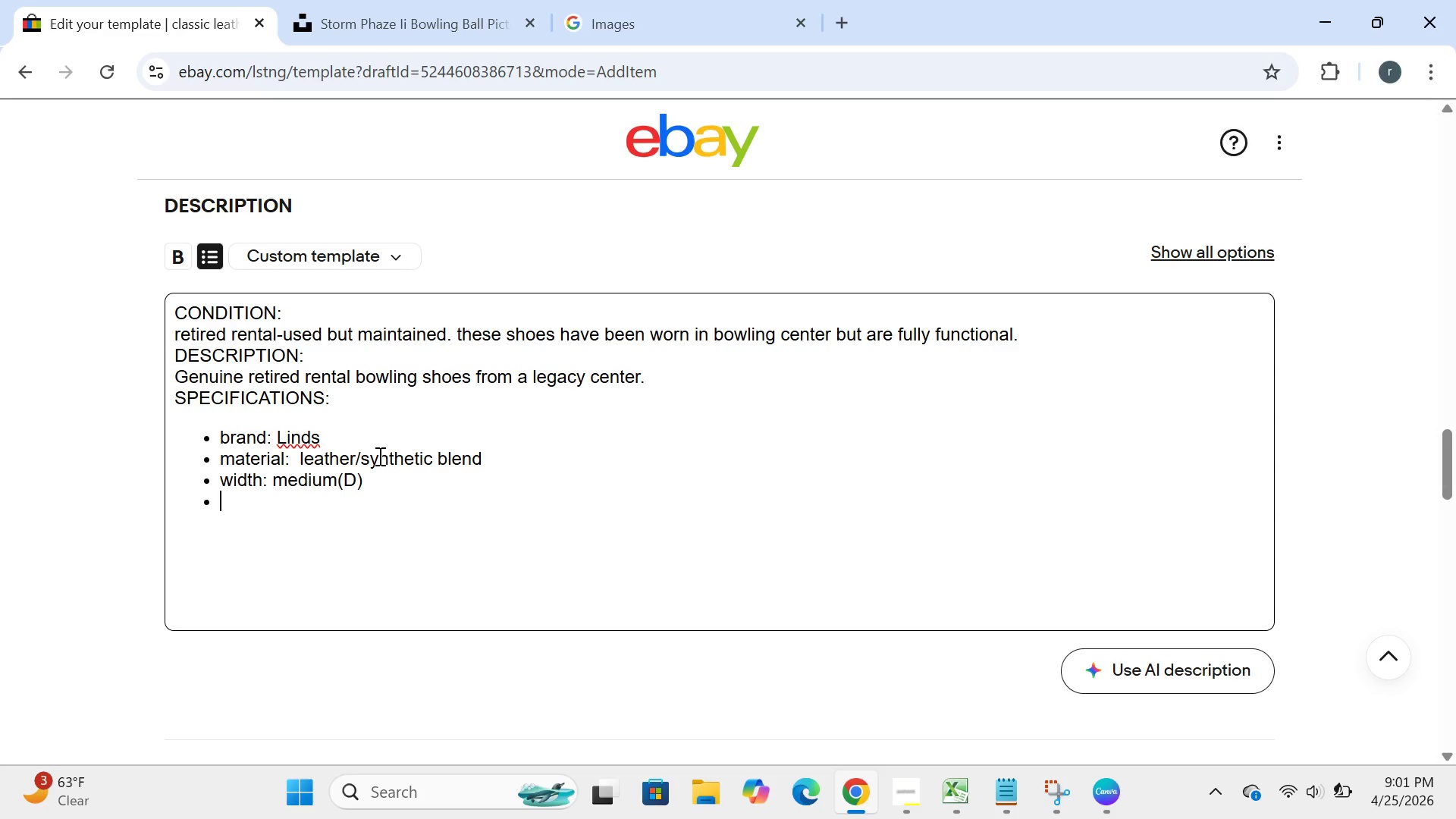 
type(USBC approved :yrs)
key(Backspace)
key(Backspace)
type(es)
 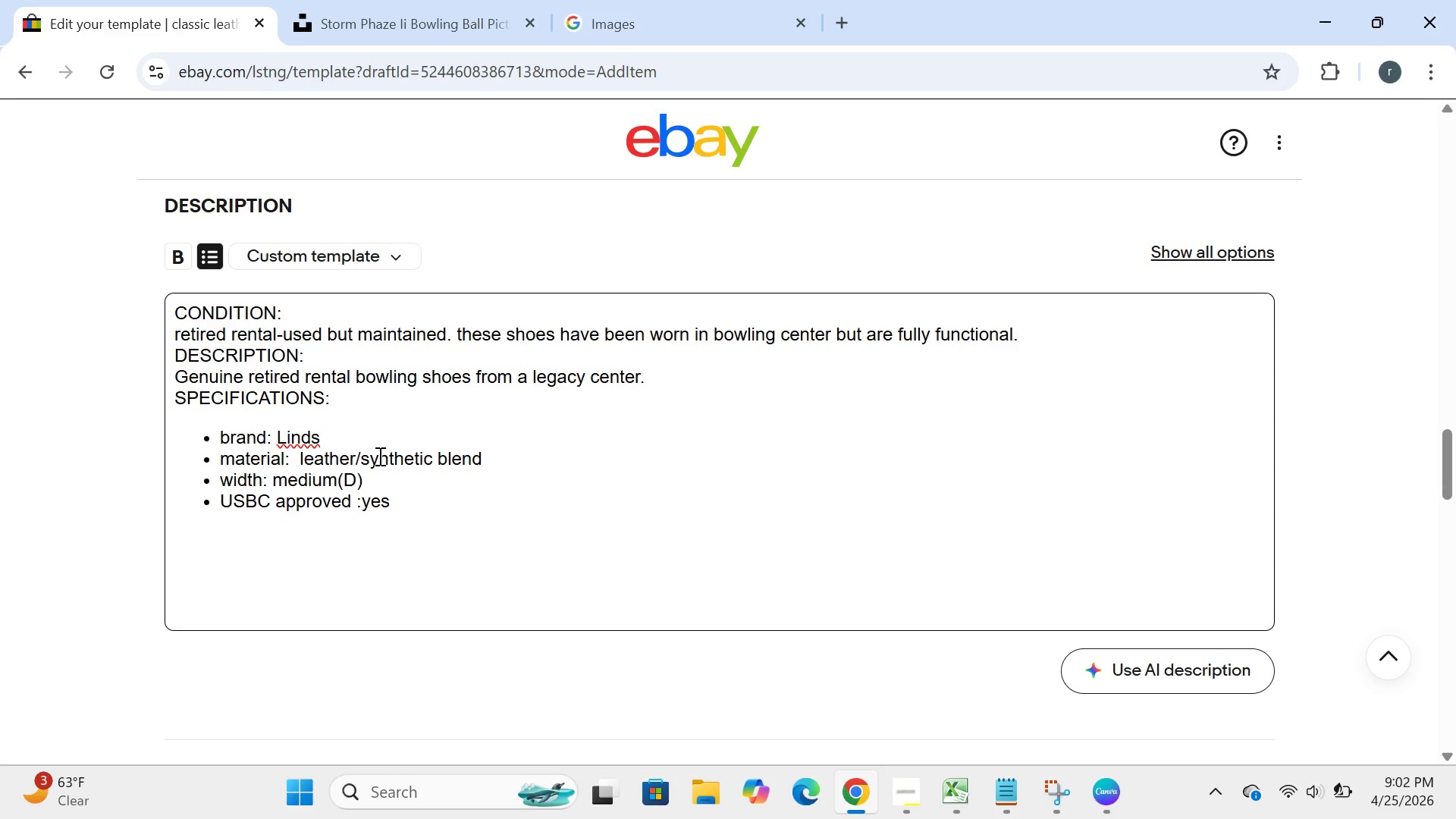 
key(Enter)
 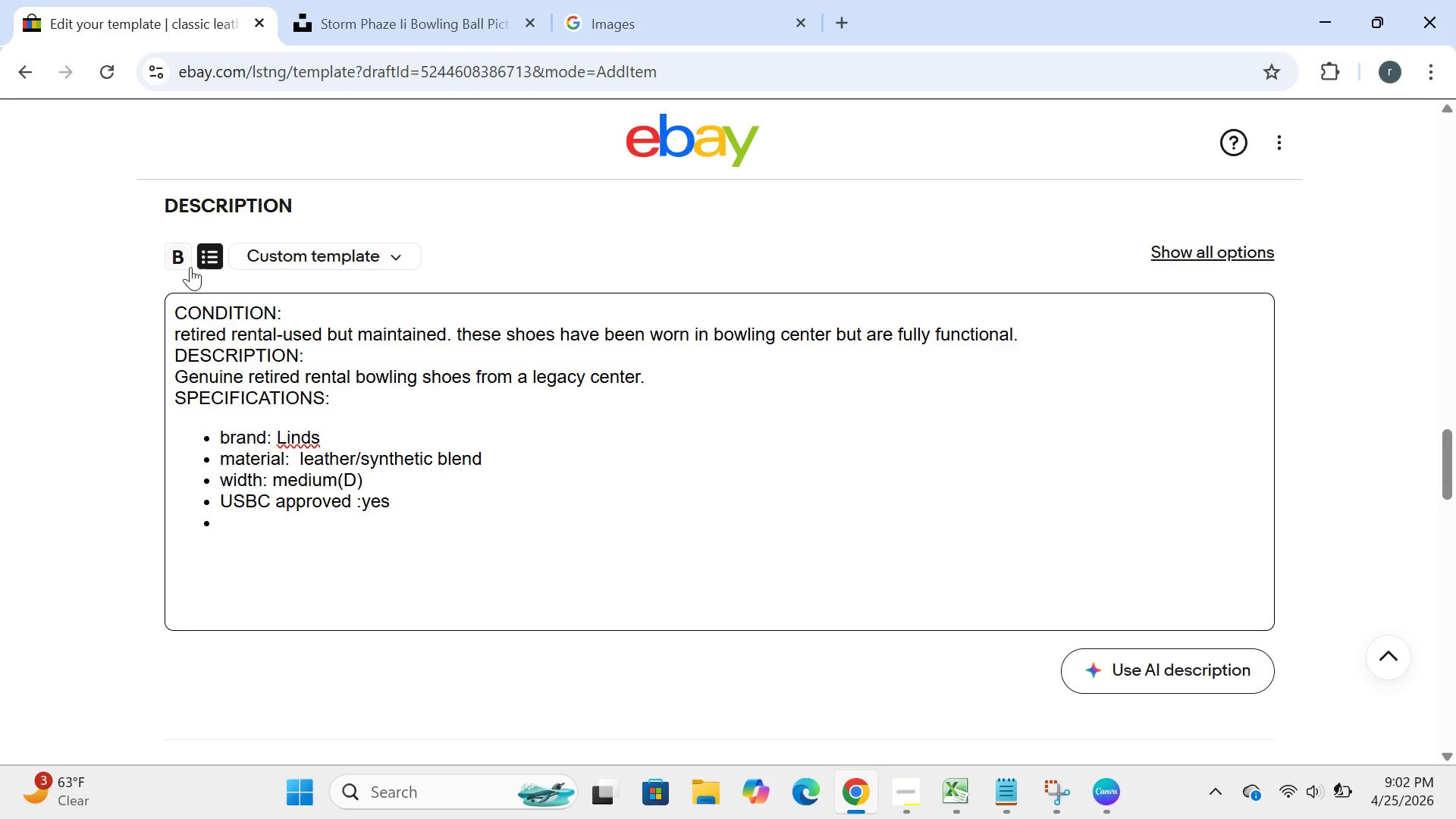 
left_click([208, 262])
 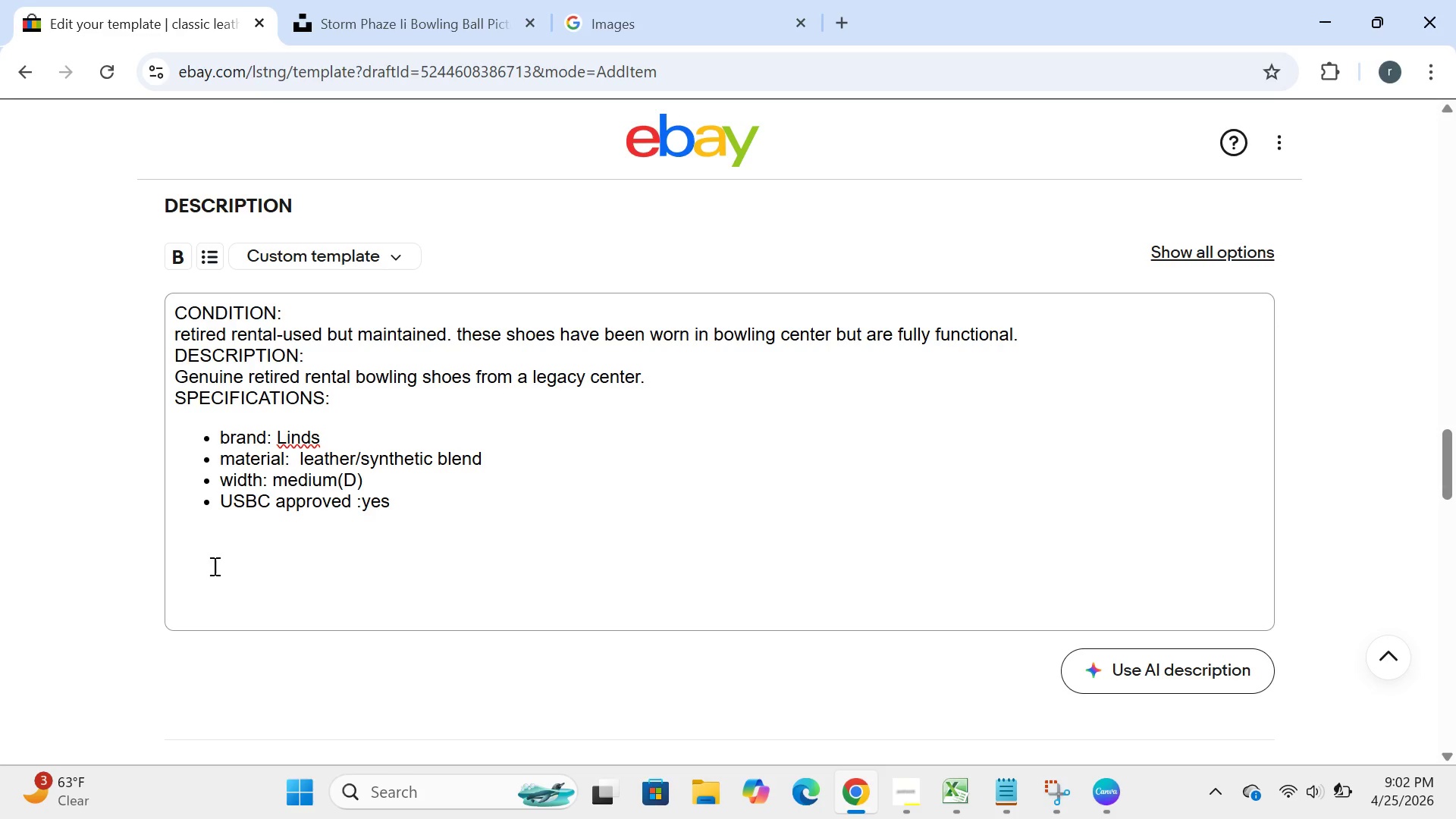 
left_click([206, 559])
 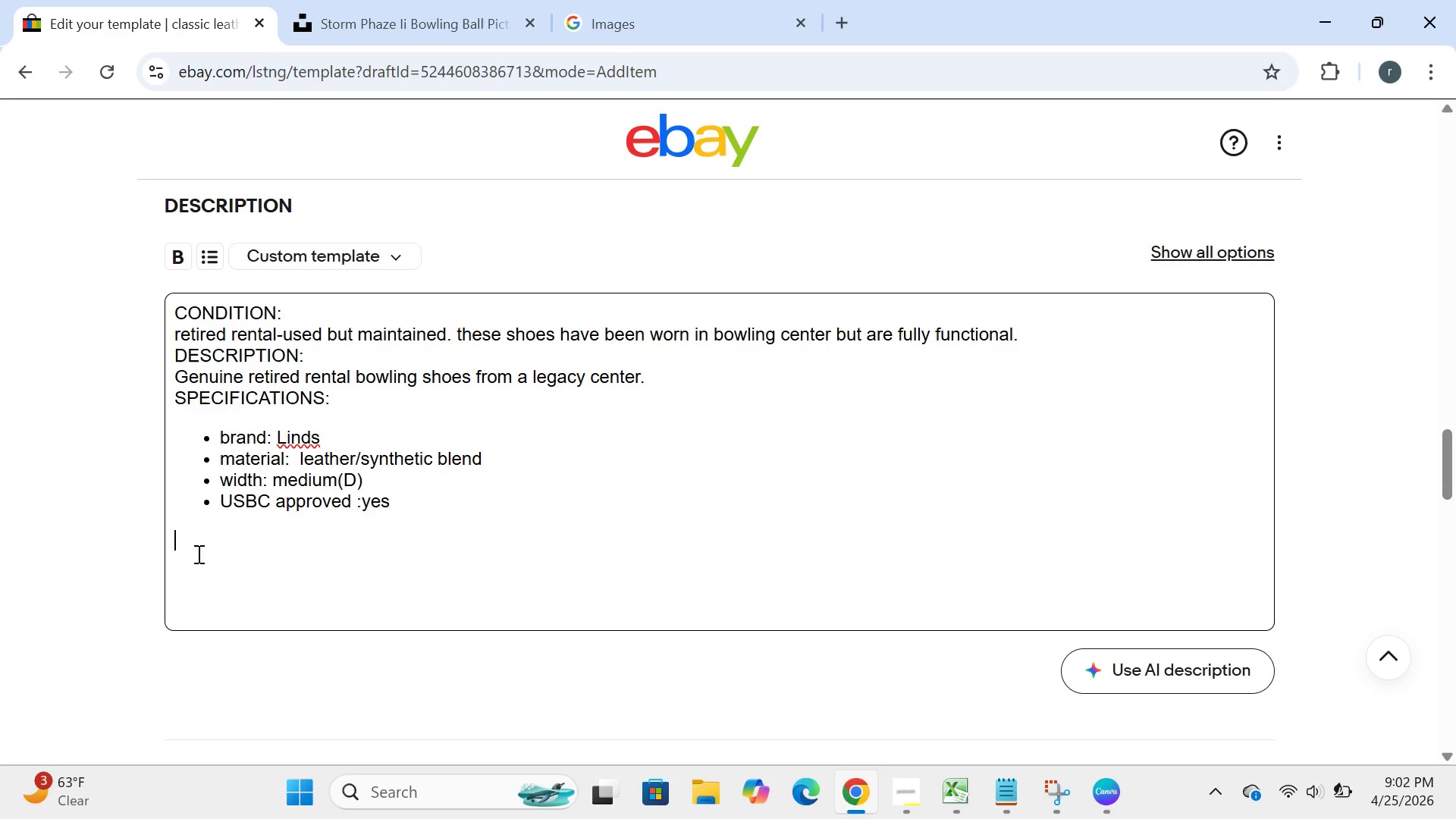 
key(CapsLock)
 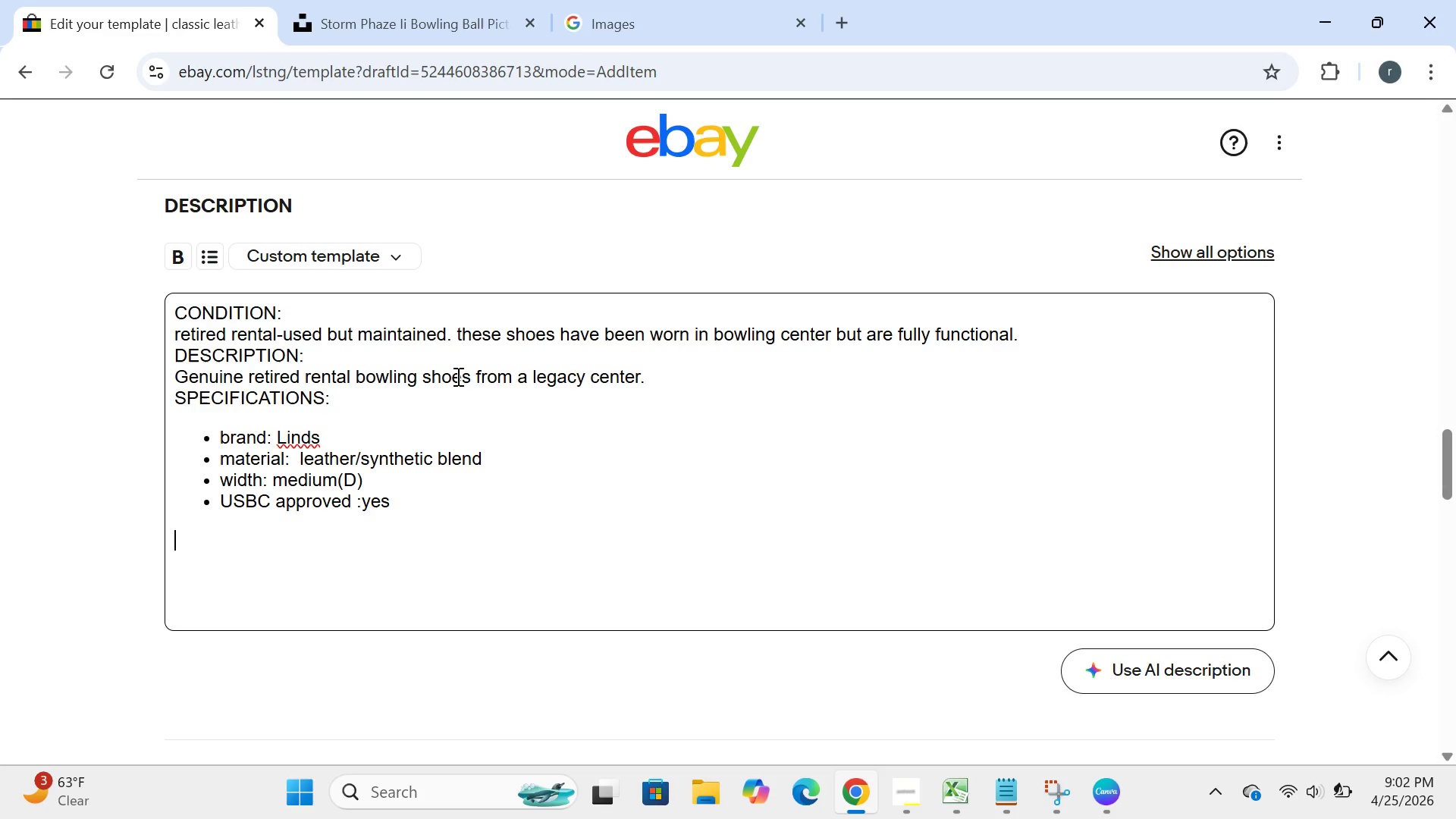 
wait(6.91)
 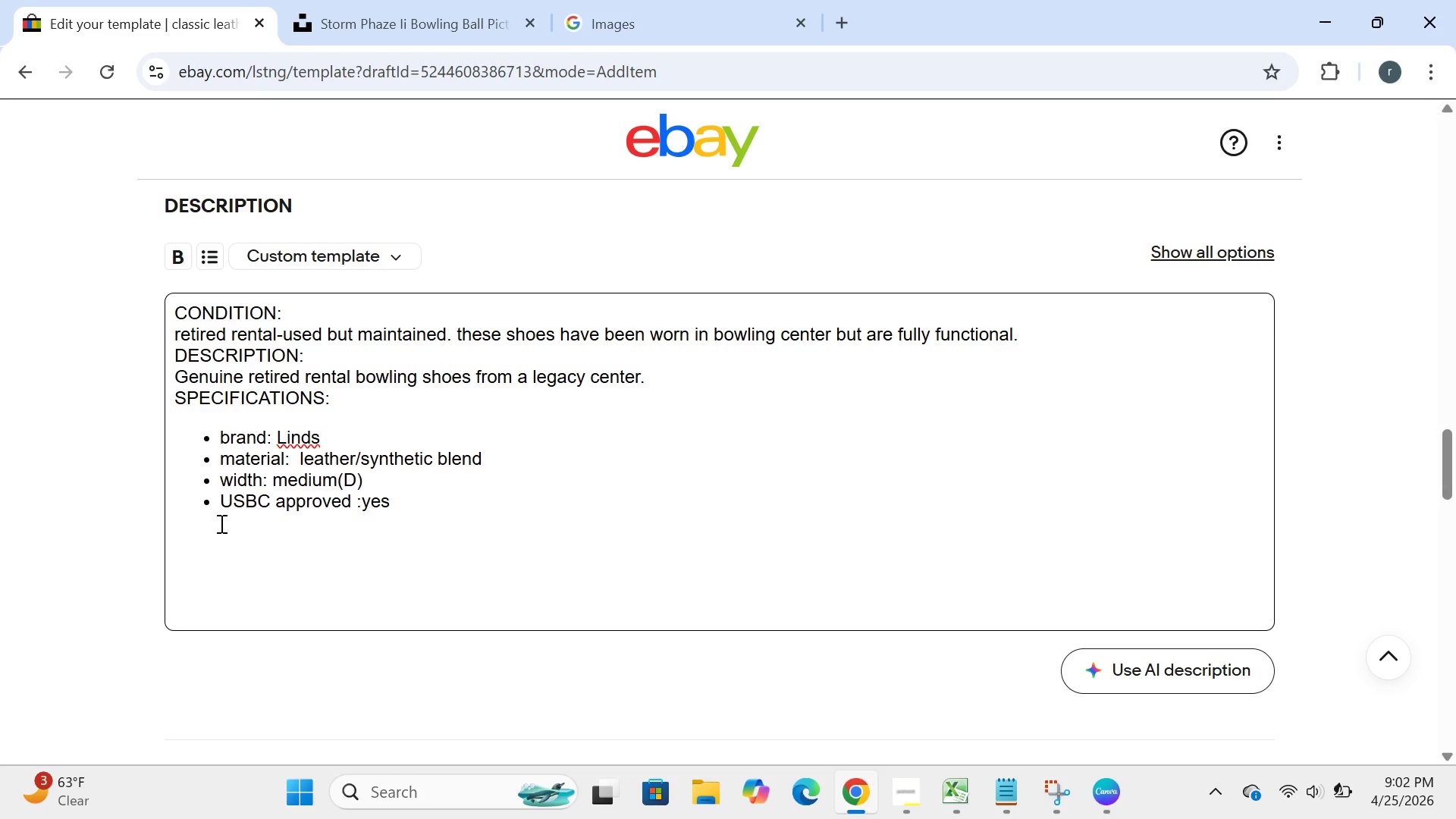 
left_click([656, 375])
 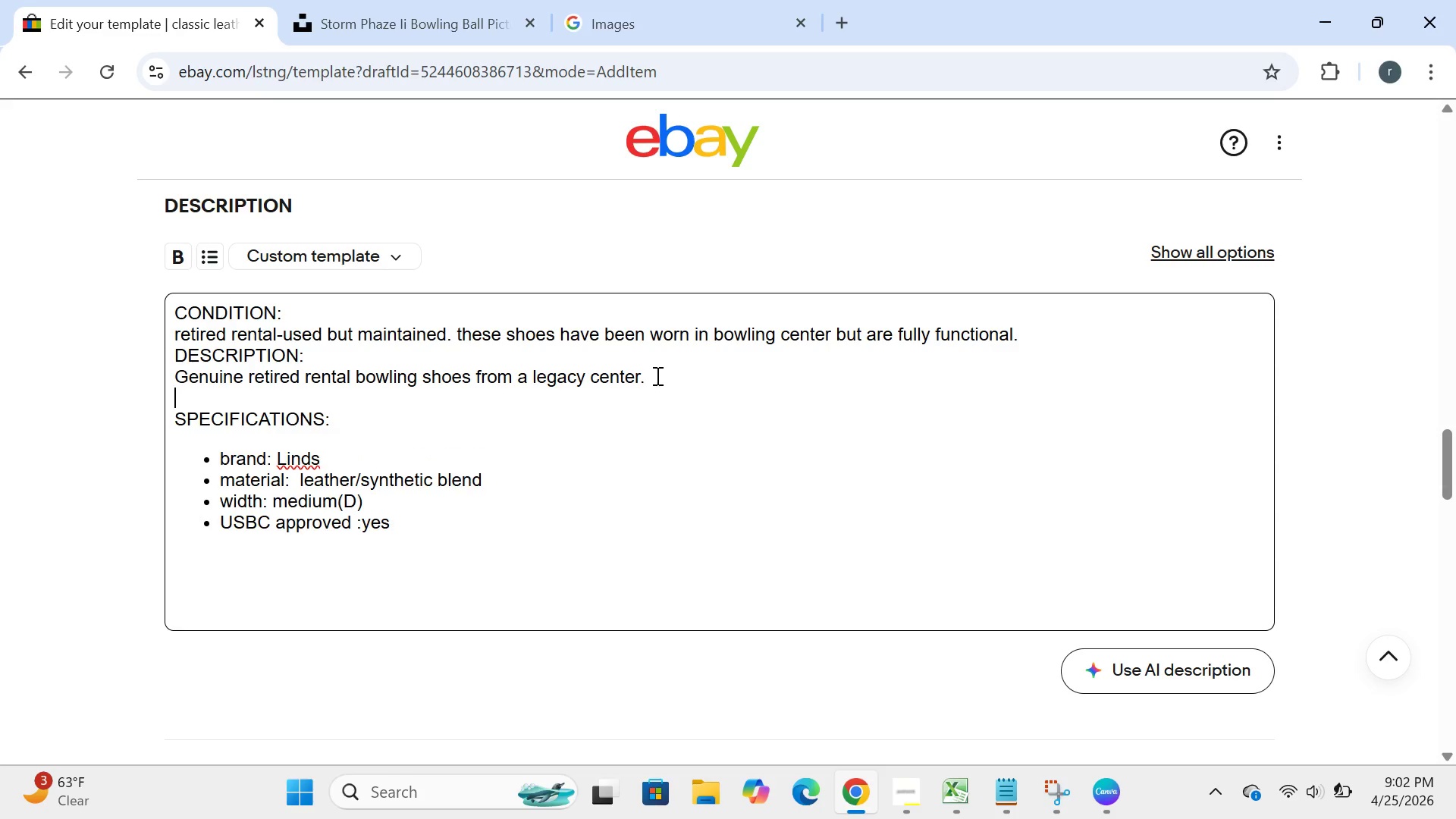 
key(Enter)
 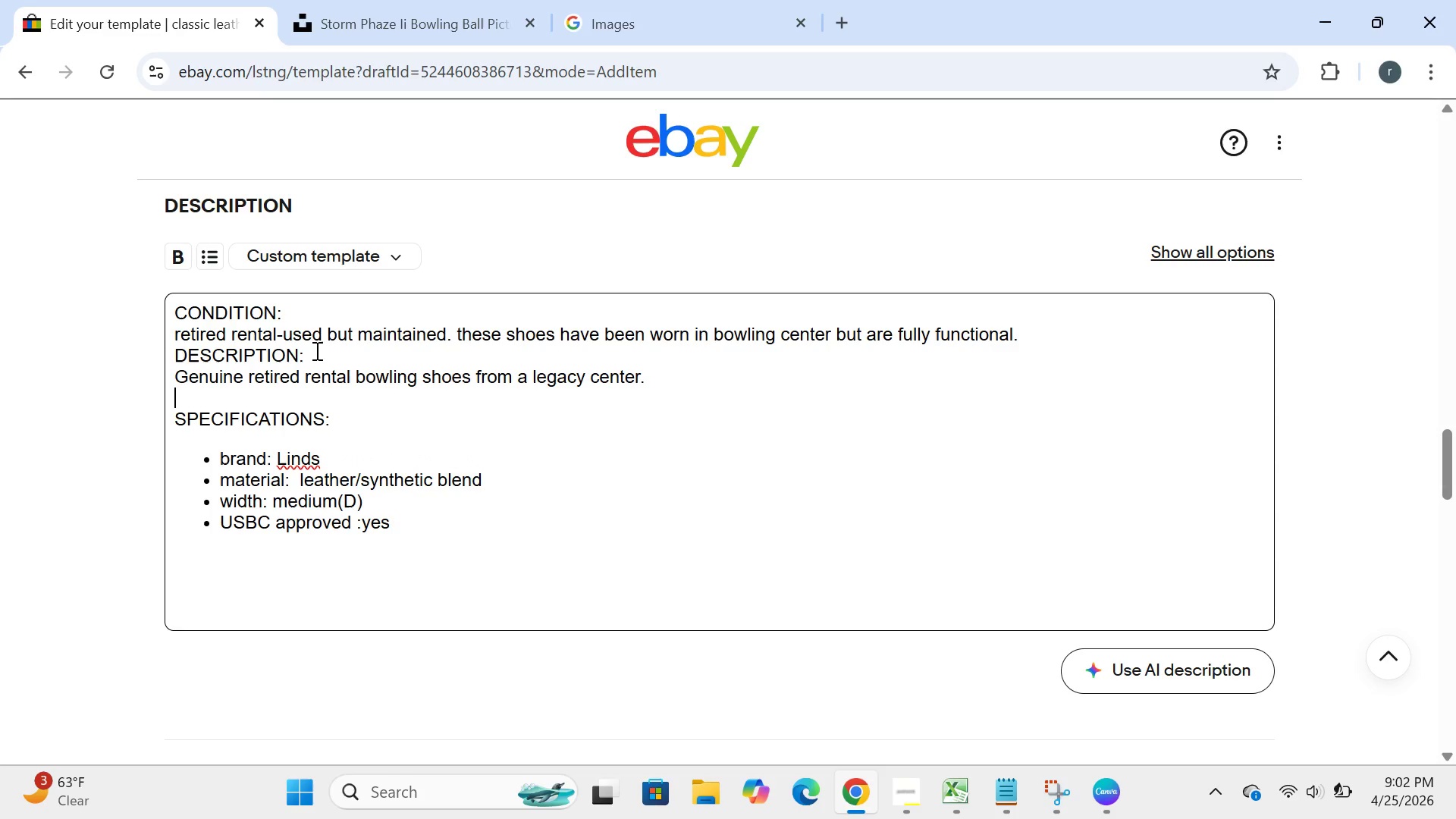 
left_click([311, 350])
 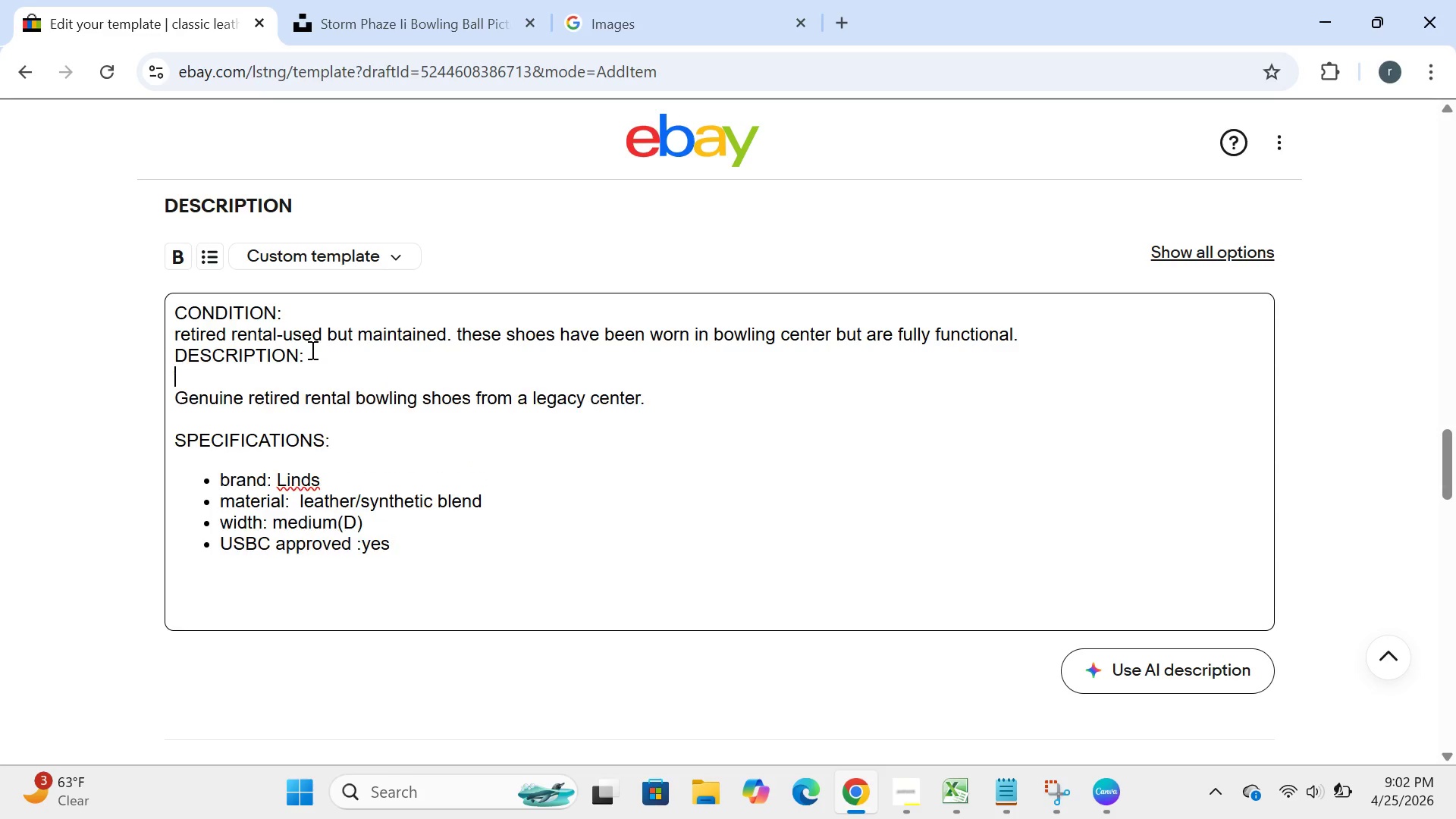 
key(Enter)
 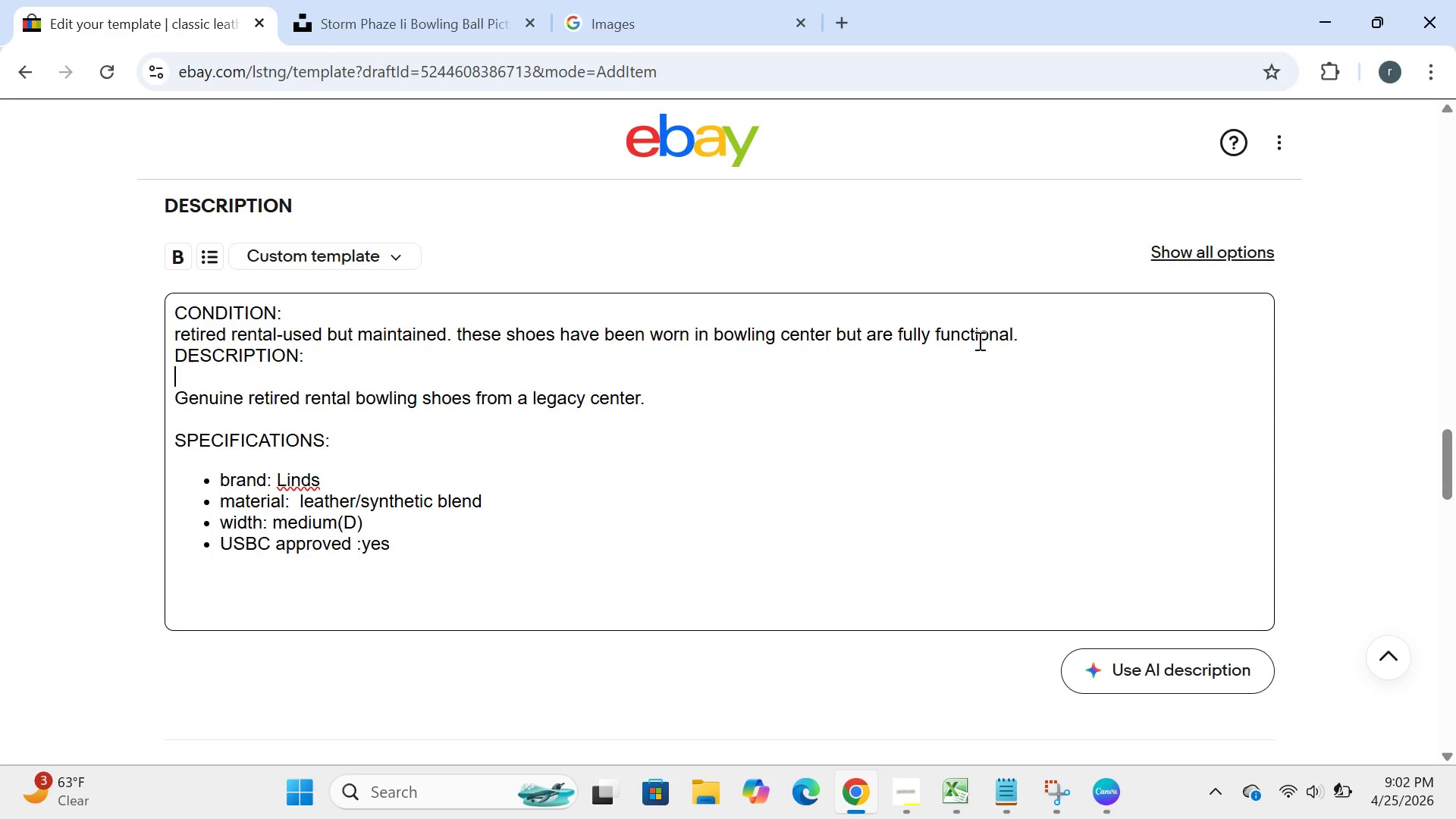 
left_click([1063, 328])
 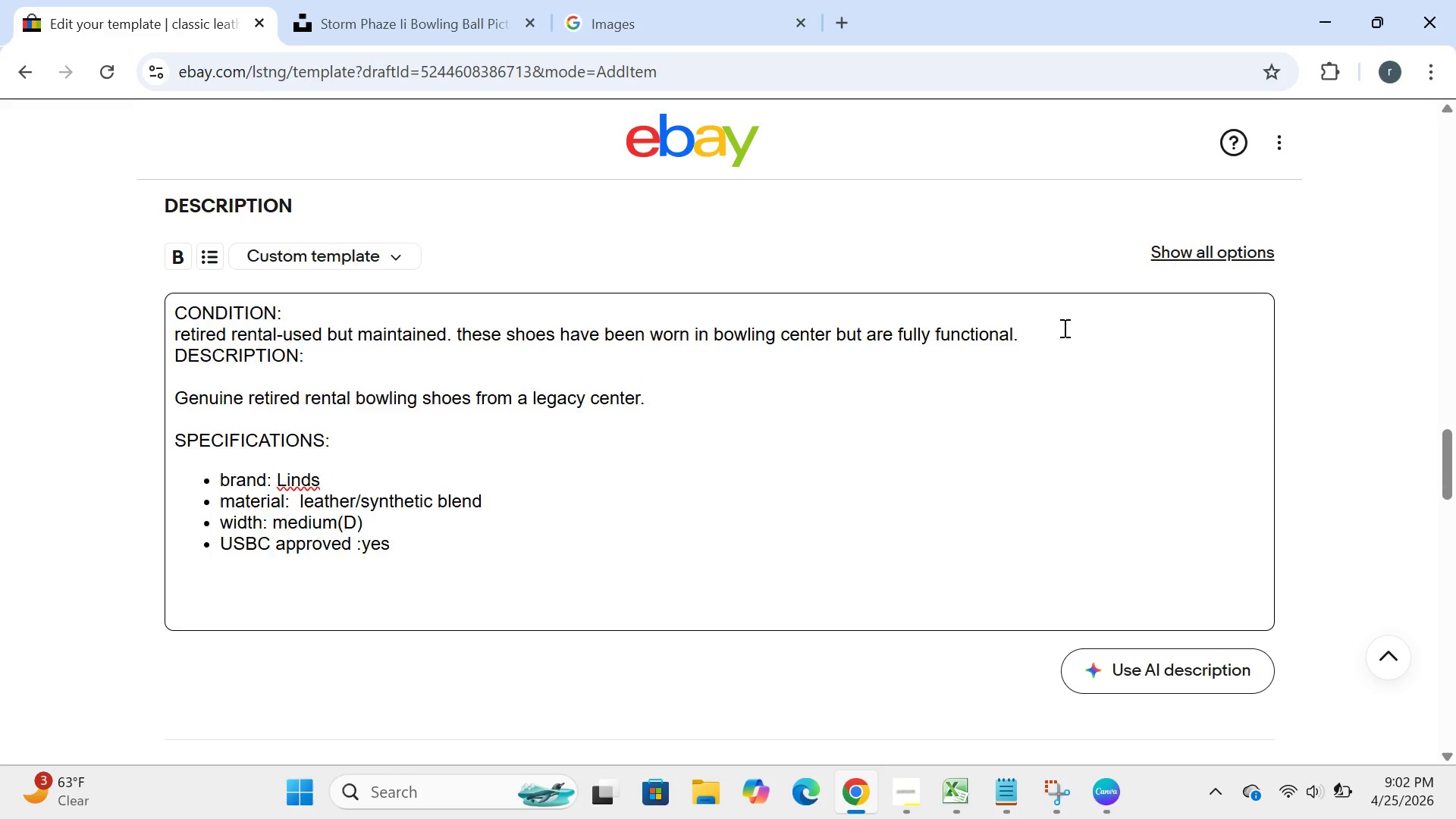 
key(Enter)
 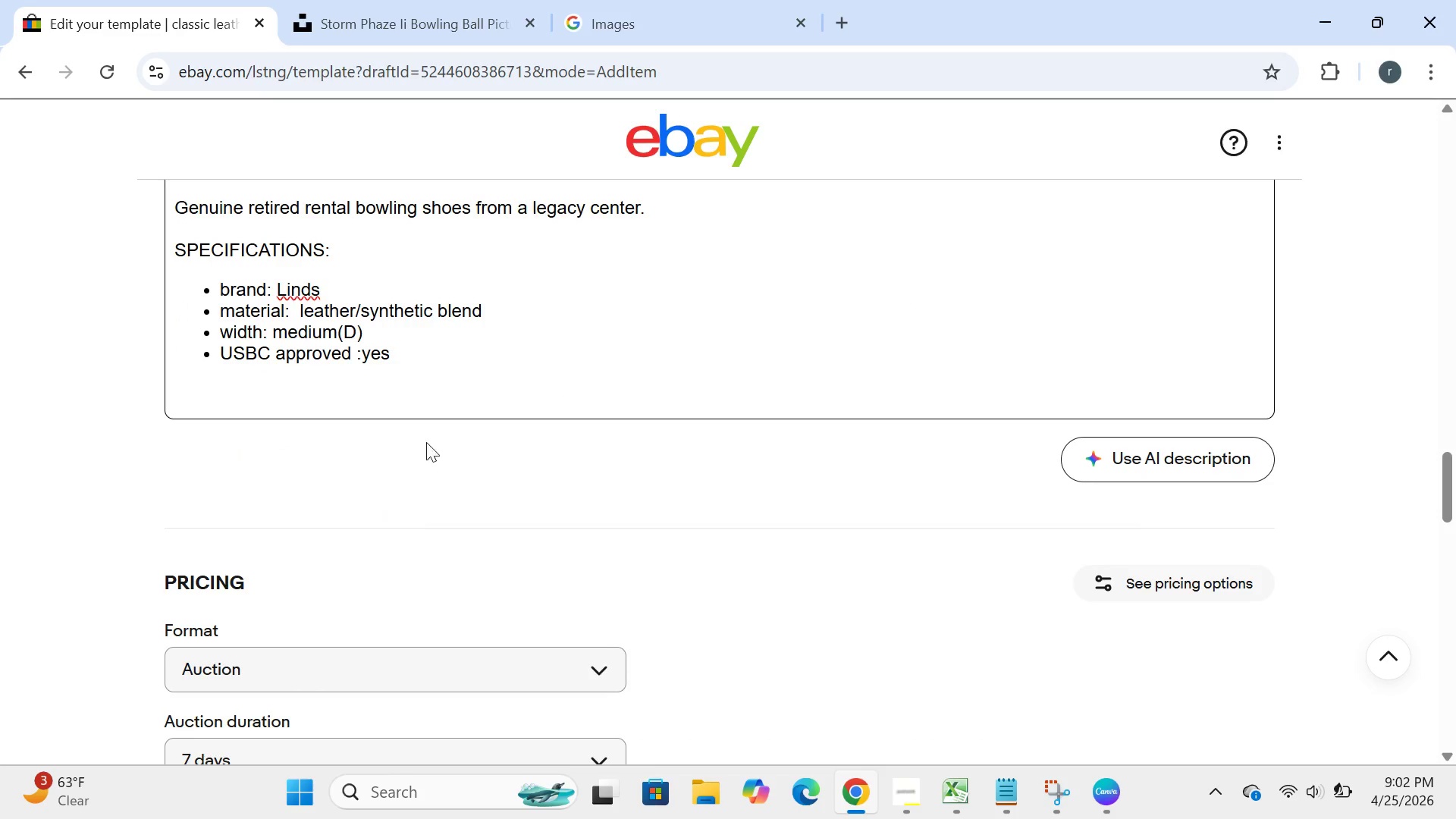 
left_click([431, 344])
 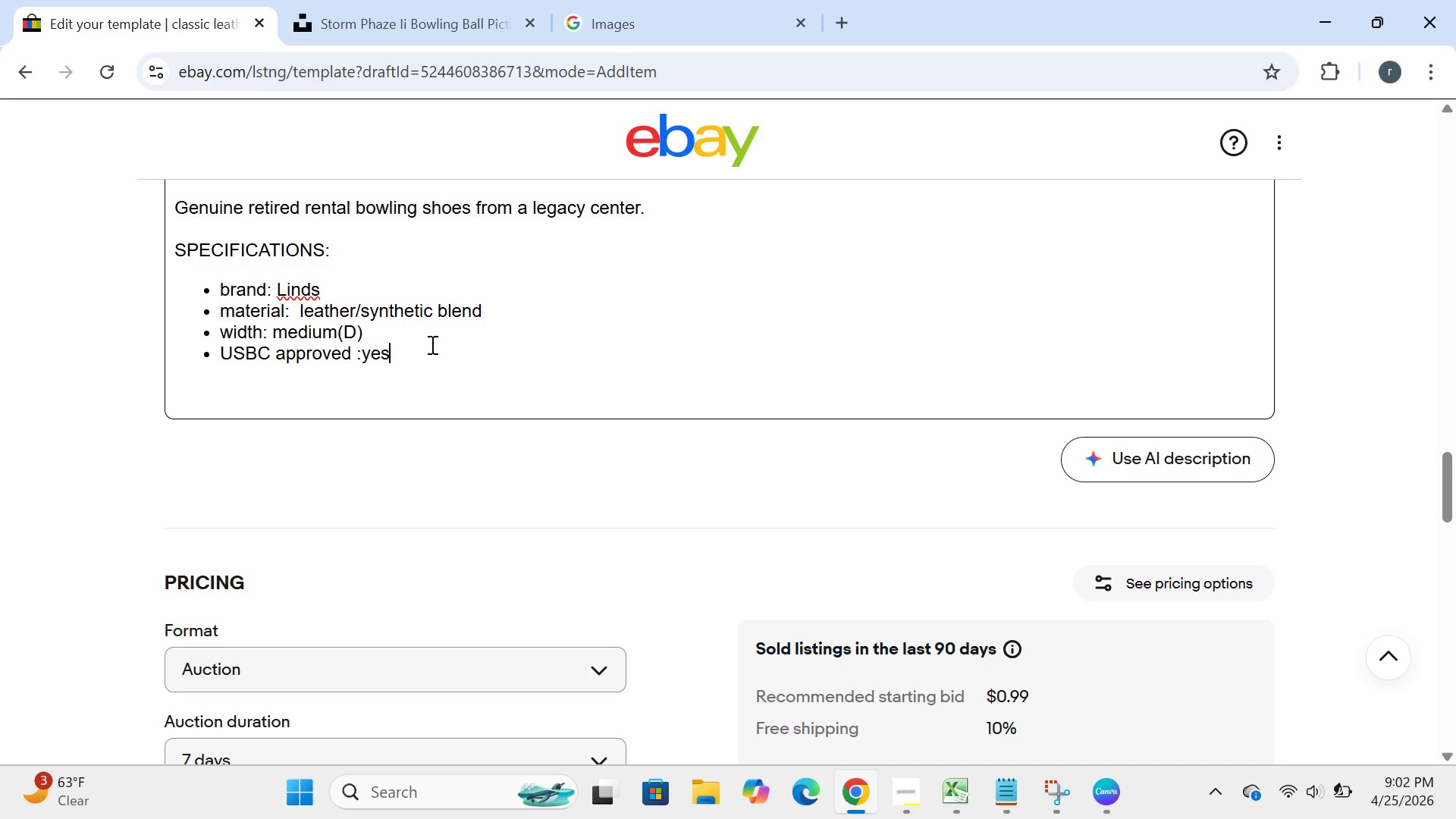 
key(Enter)
 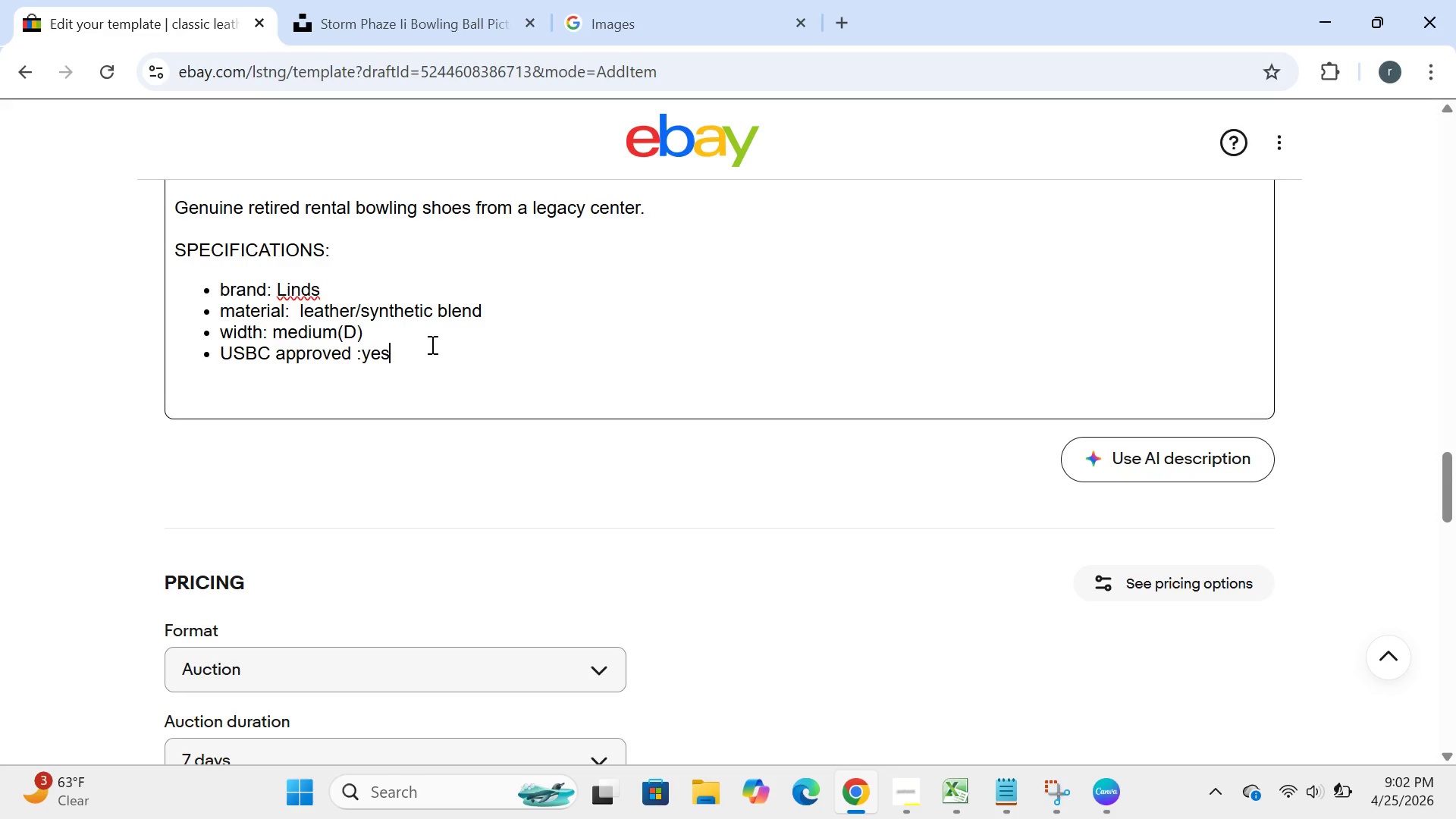 
key(Backspace)
 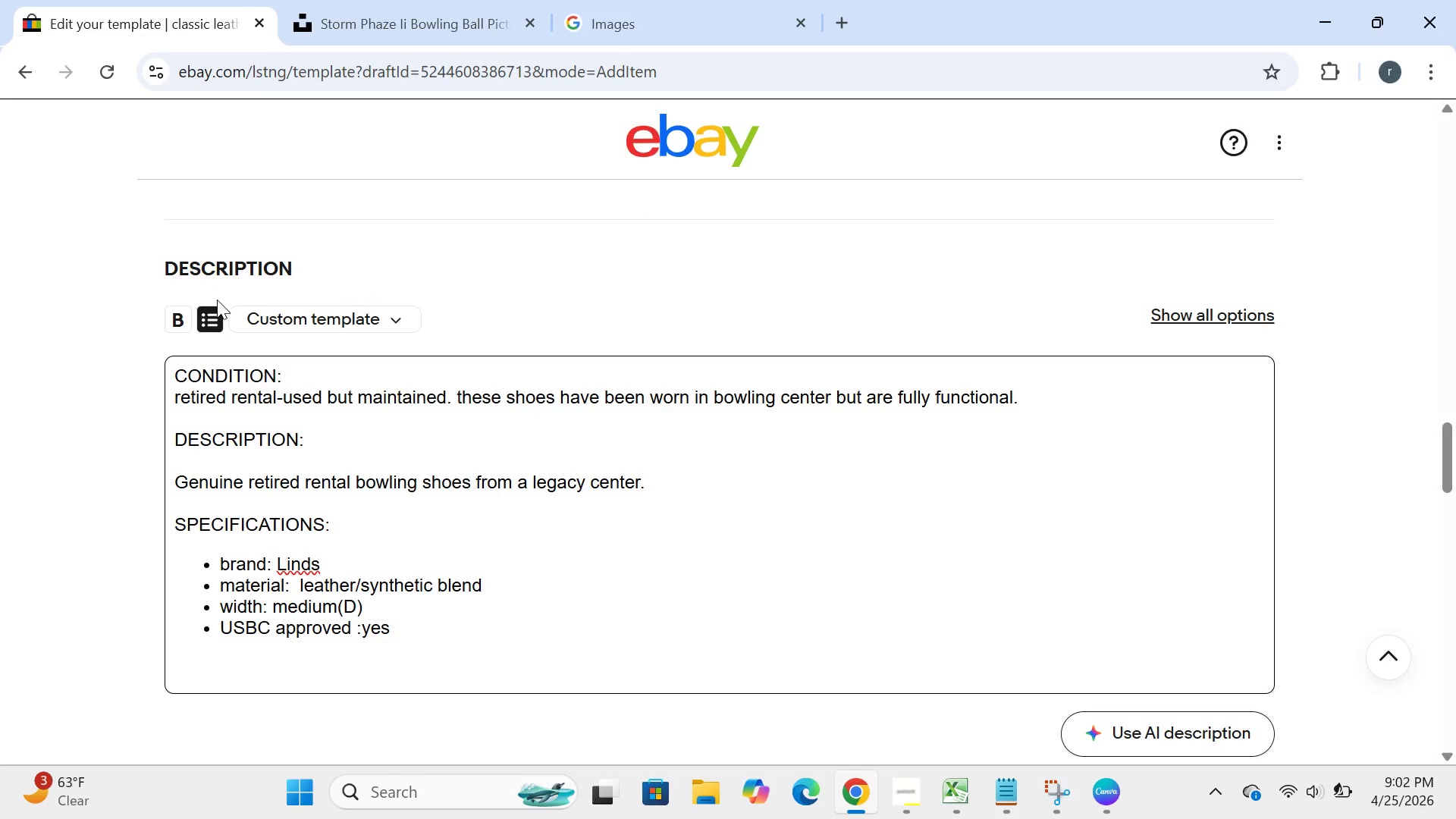 
left_click([212, 314])
 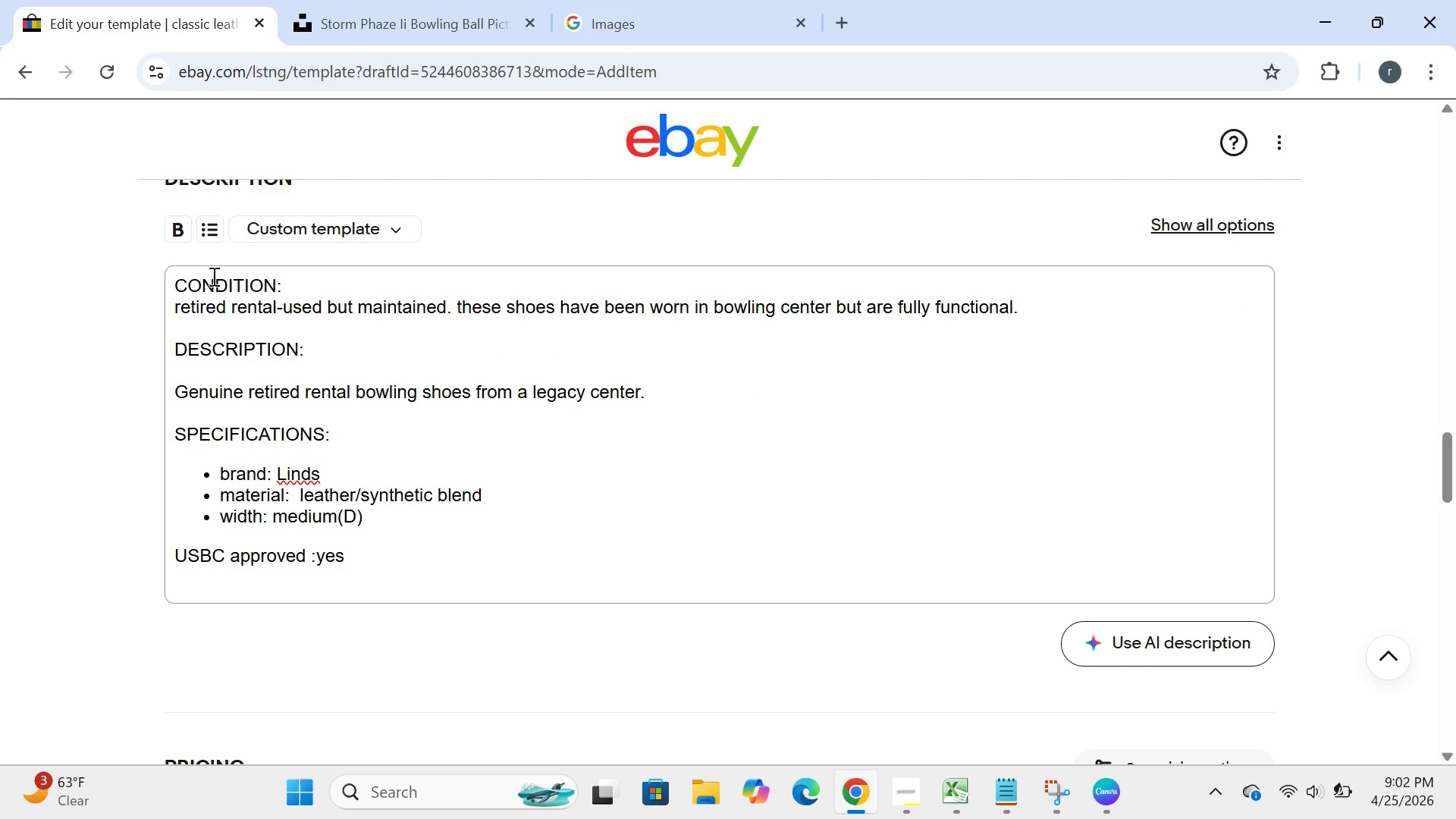 
left_click([212, 227])
 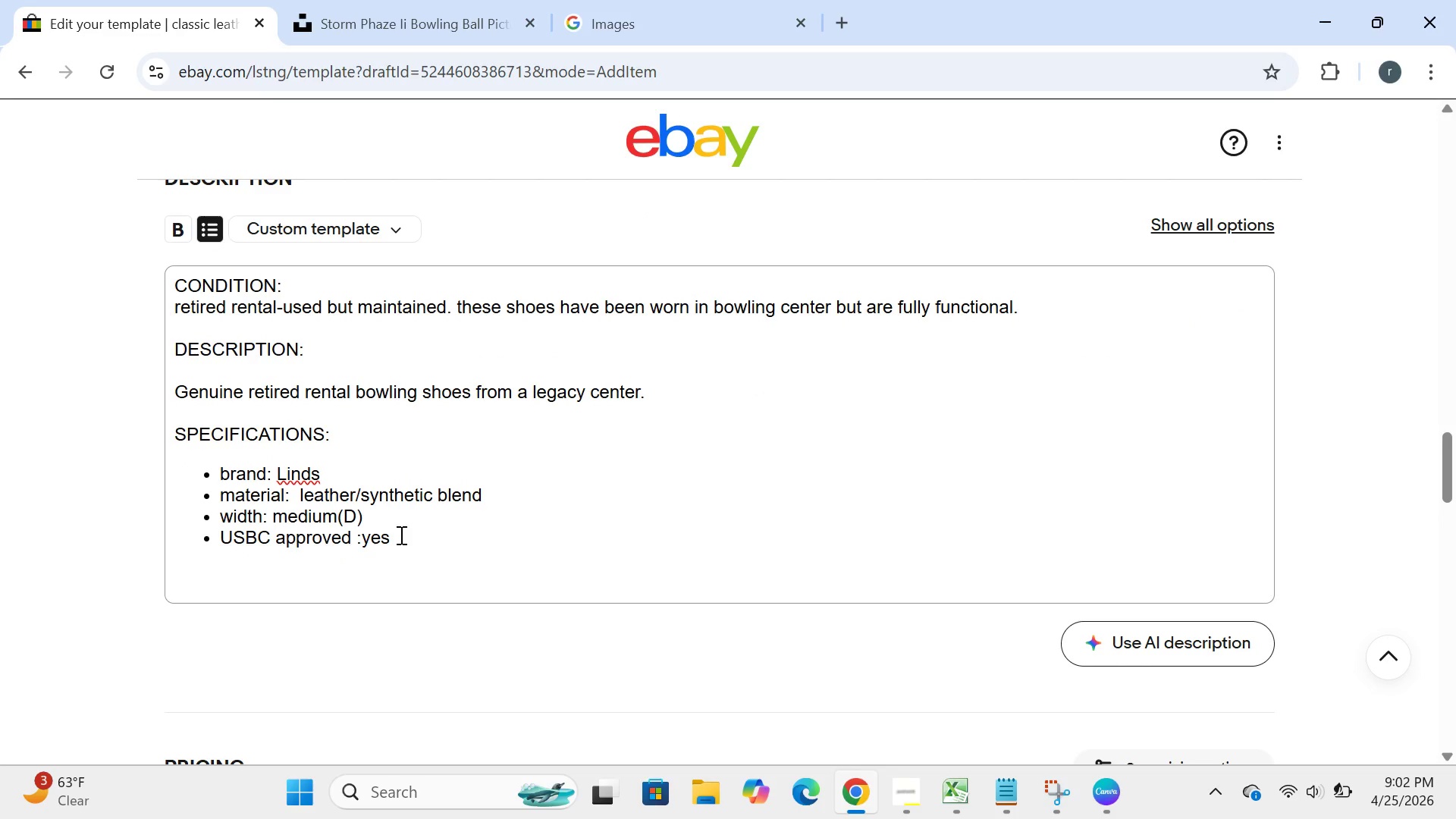 
left_click([400, 535])
 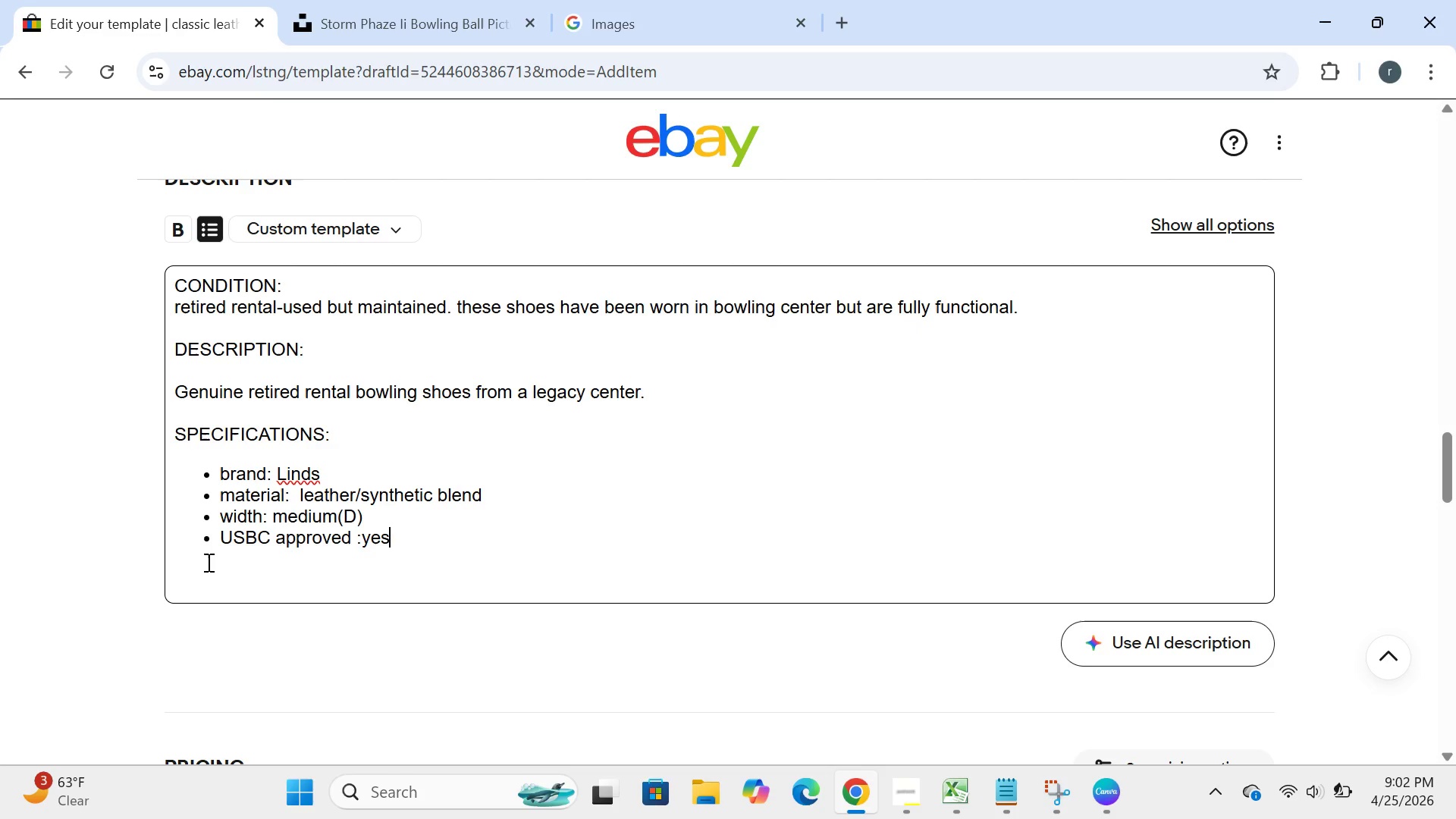 
left_click([203, 562])
 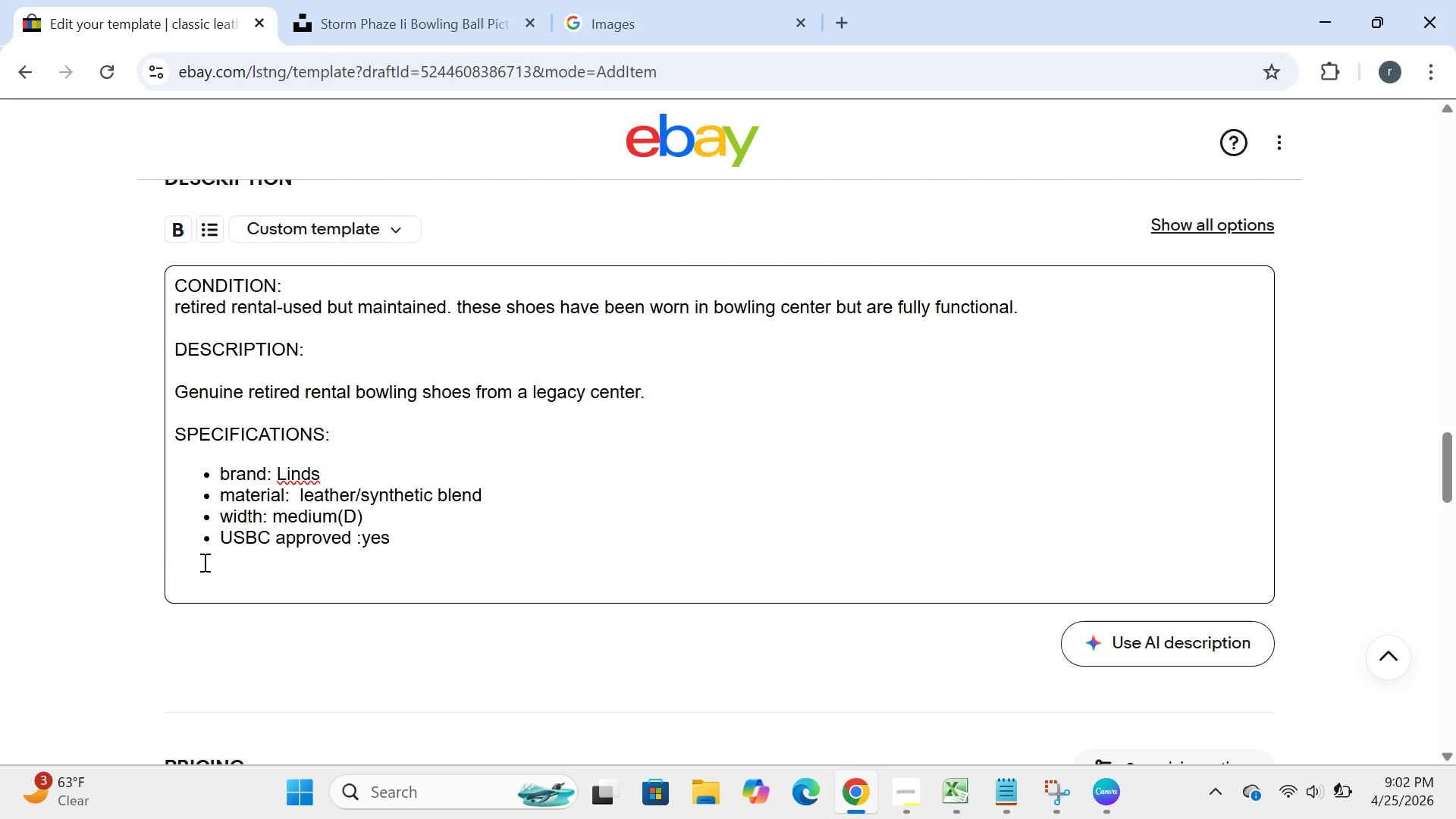 
type(INCLUDED:)
 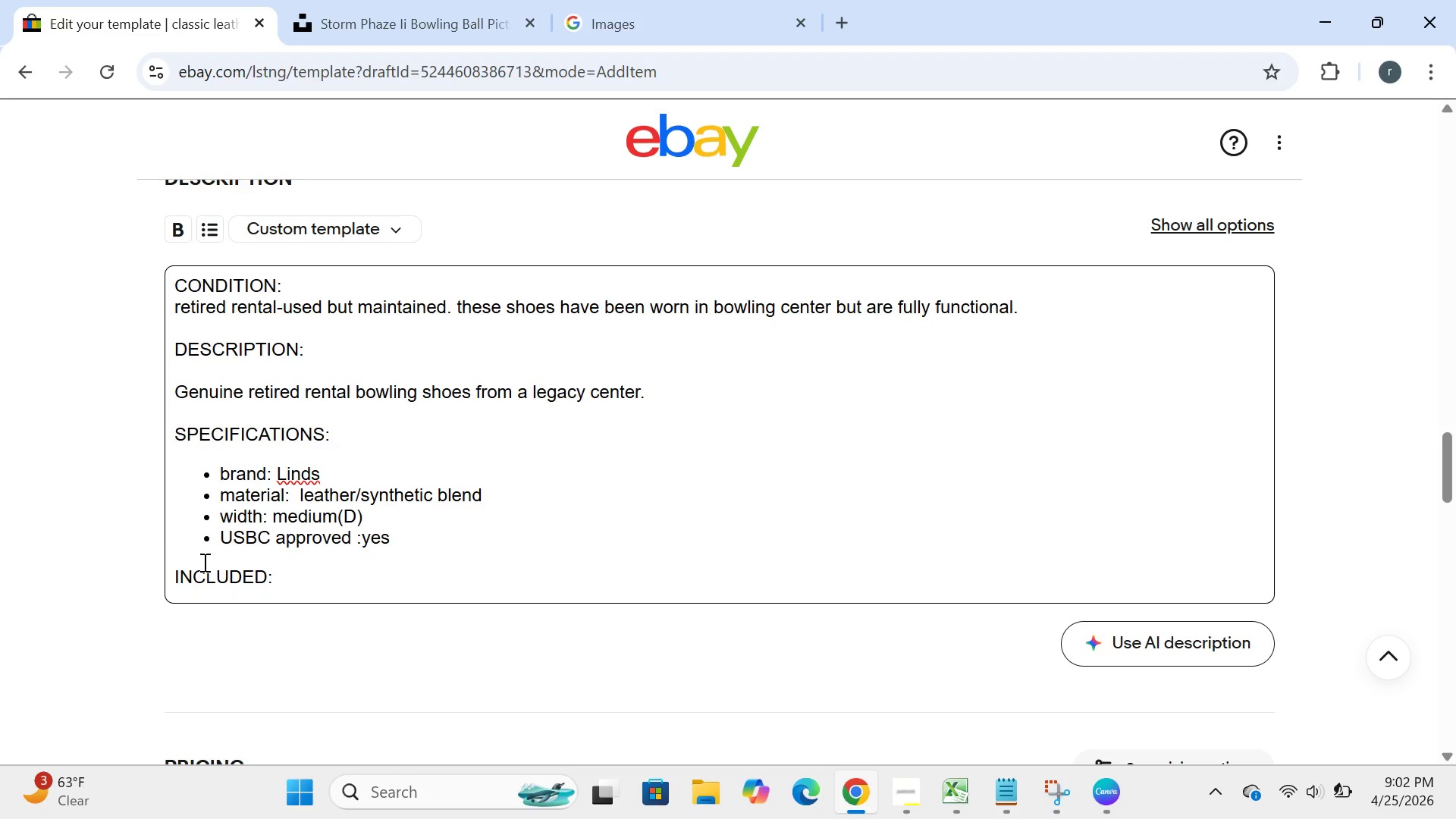 
key(Enter)
 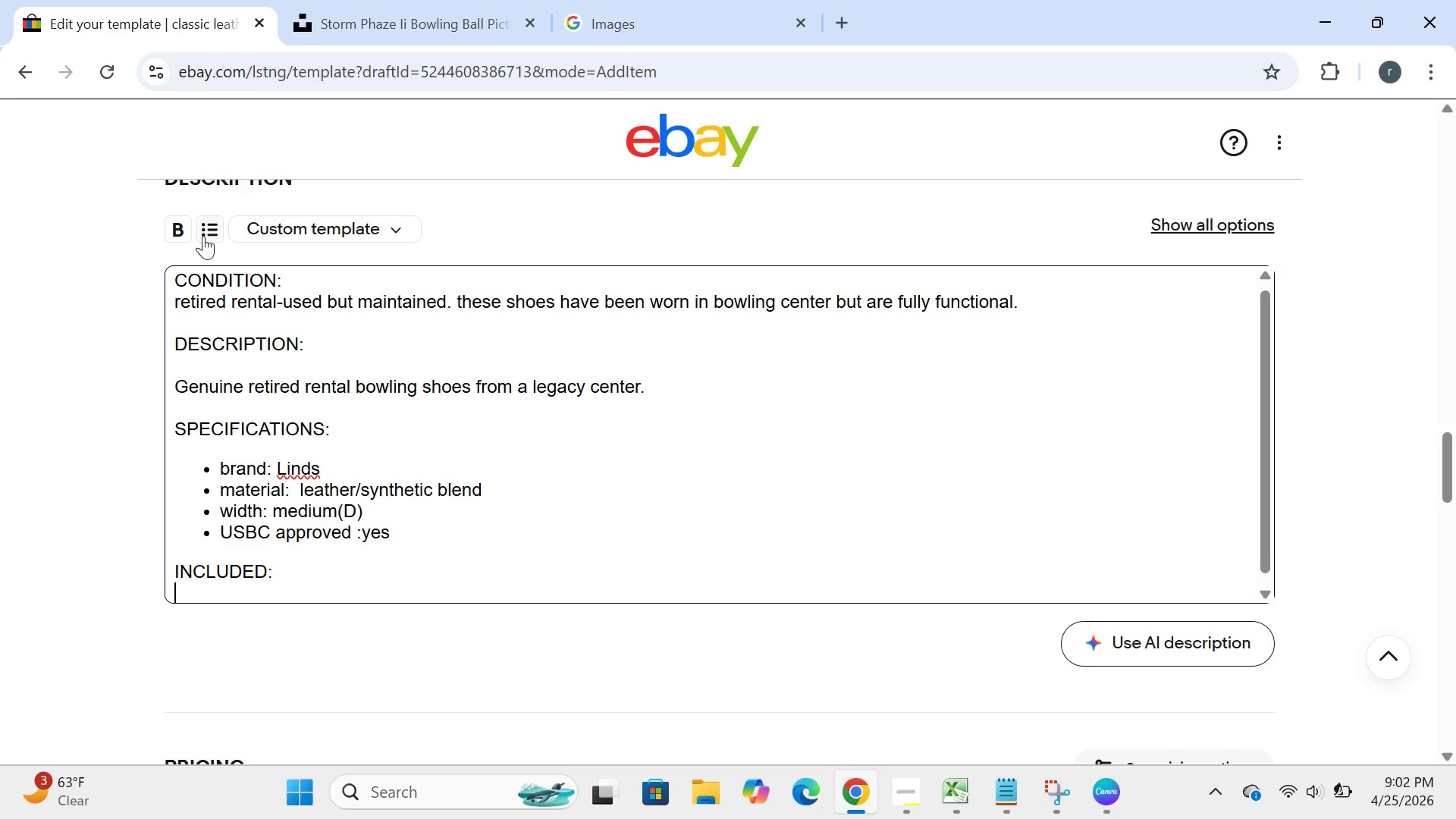 
left_click([203, 227])
 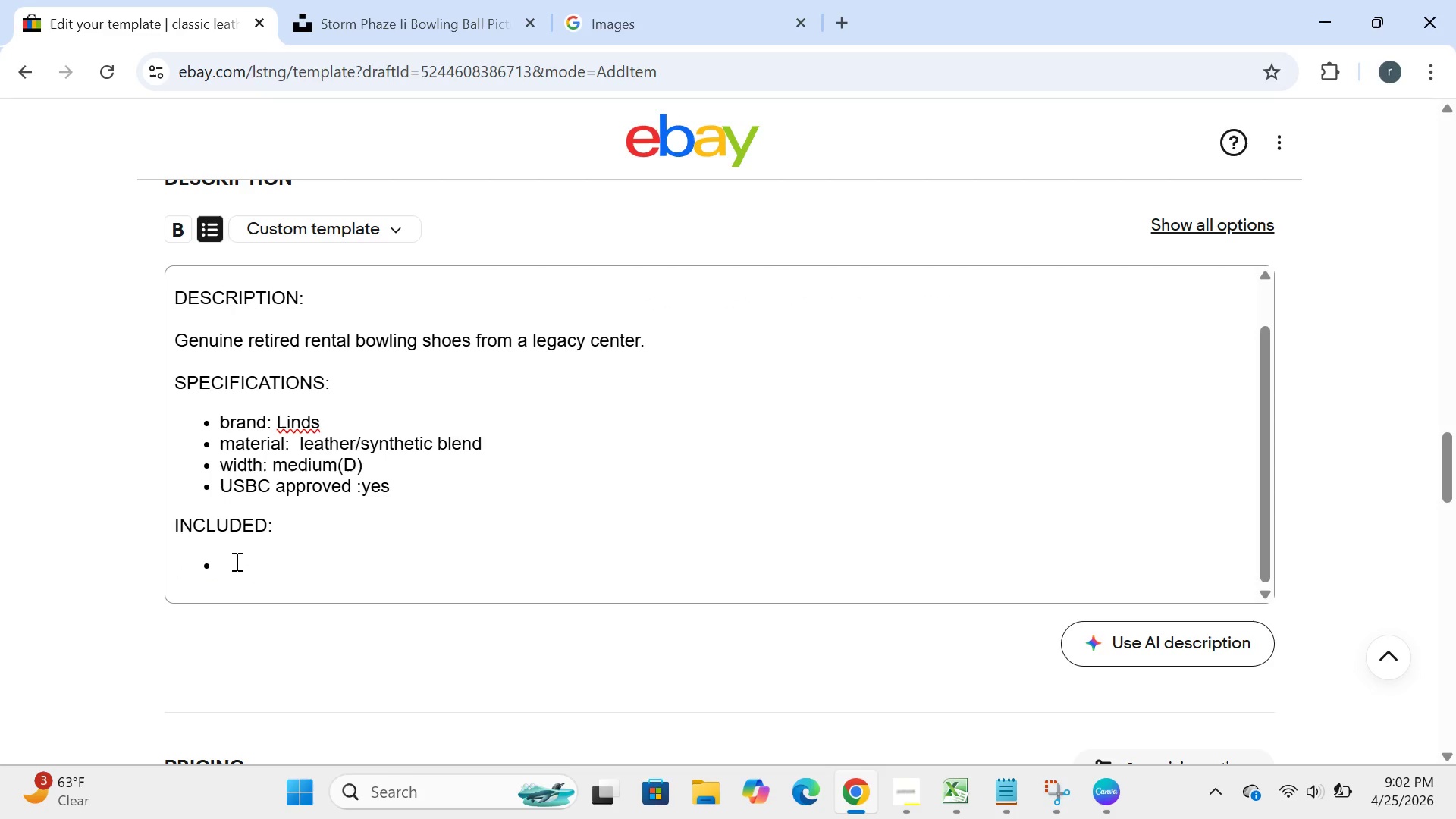 
left_click([235, 566])
 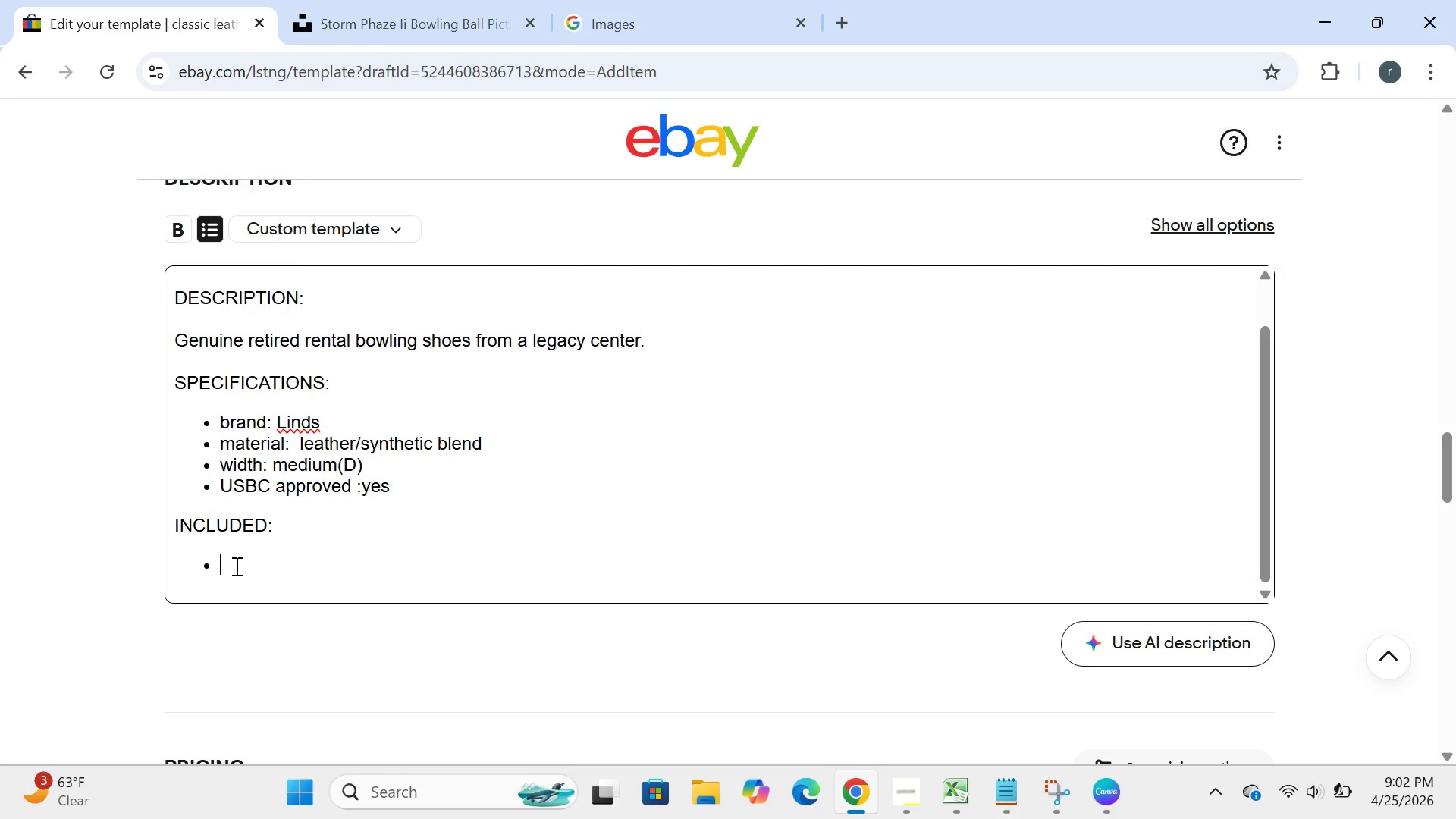 
left_click([235, 566])
 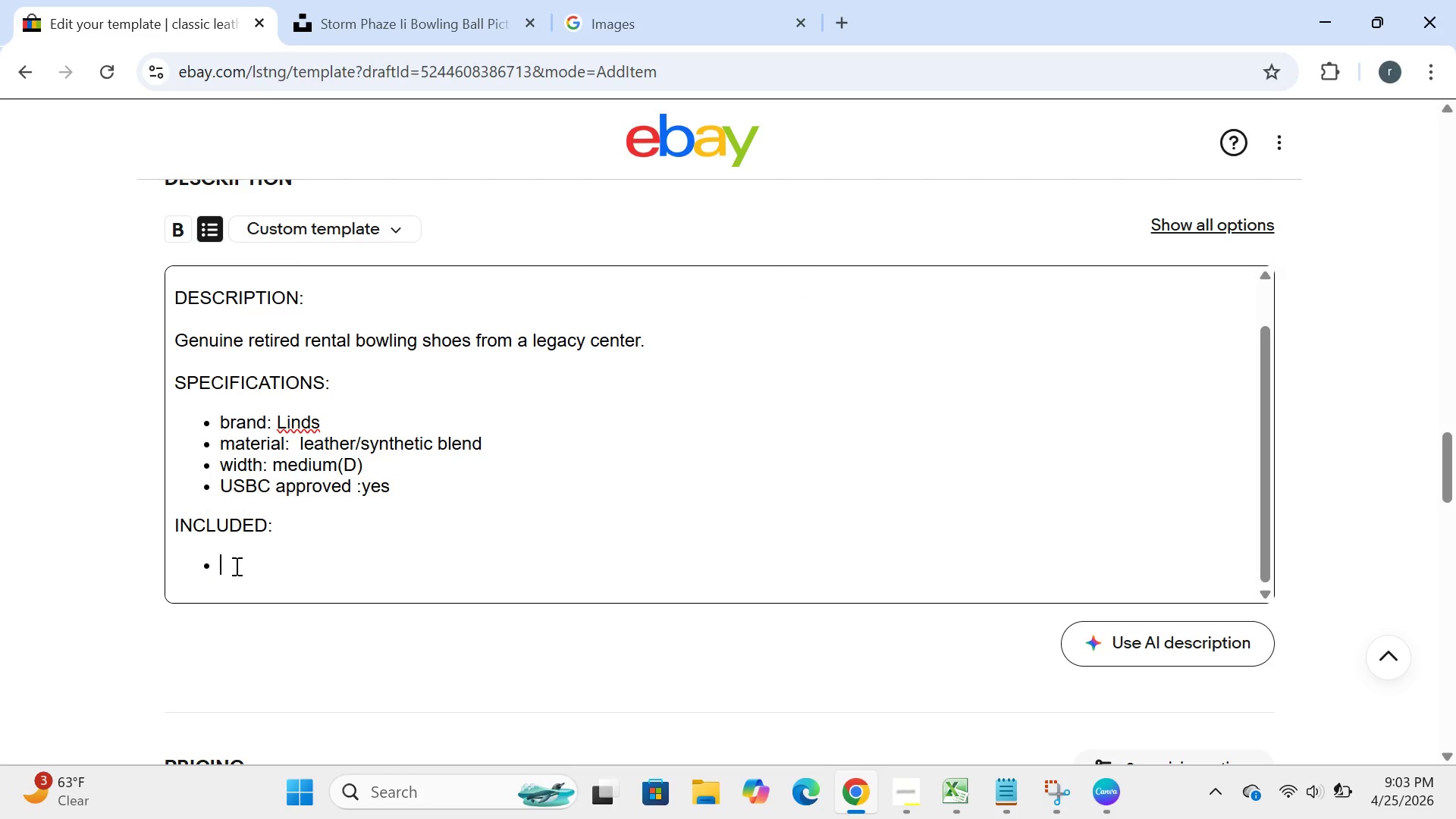 
type(O)
key(Backspace)
type(one )
 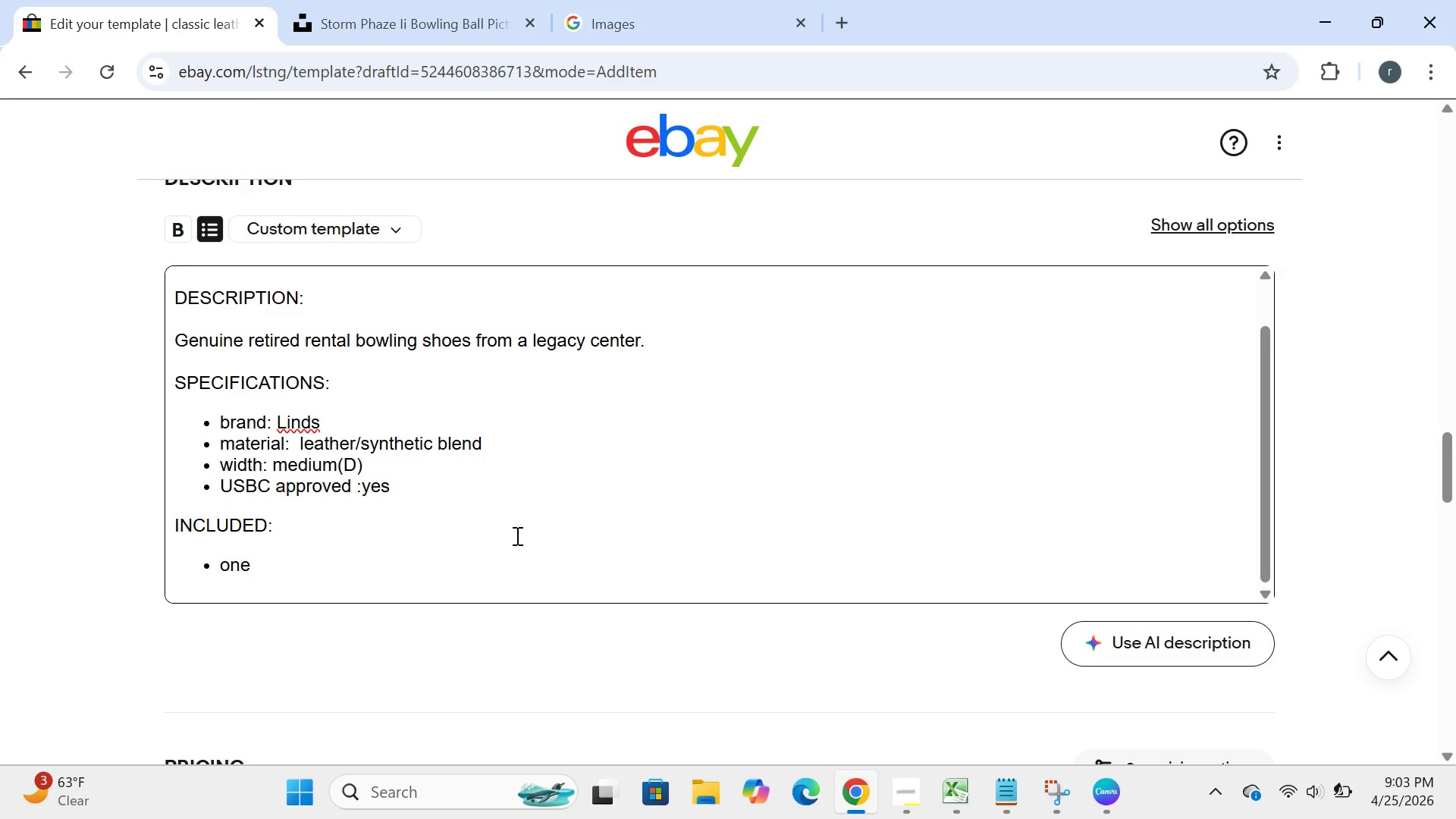 
type(pair of bowling shoes)
 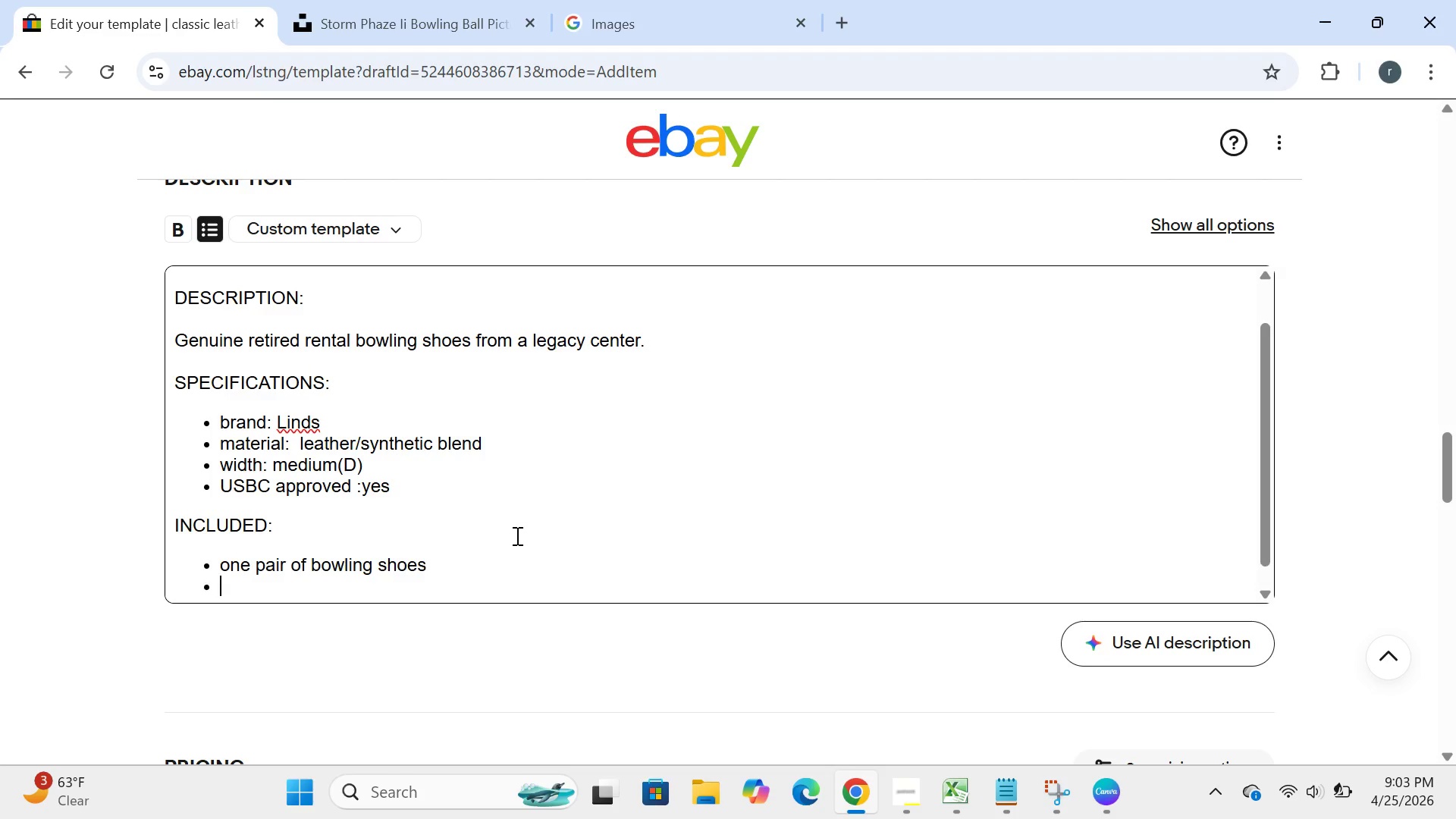 
key(Enter)
 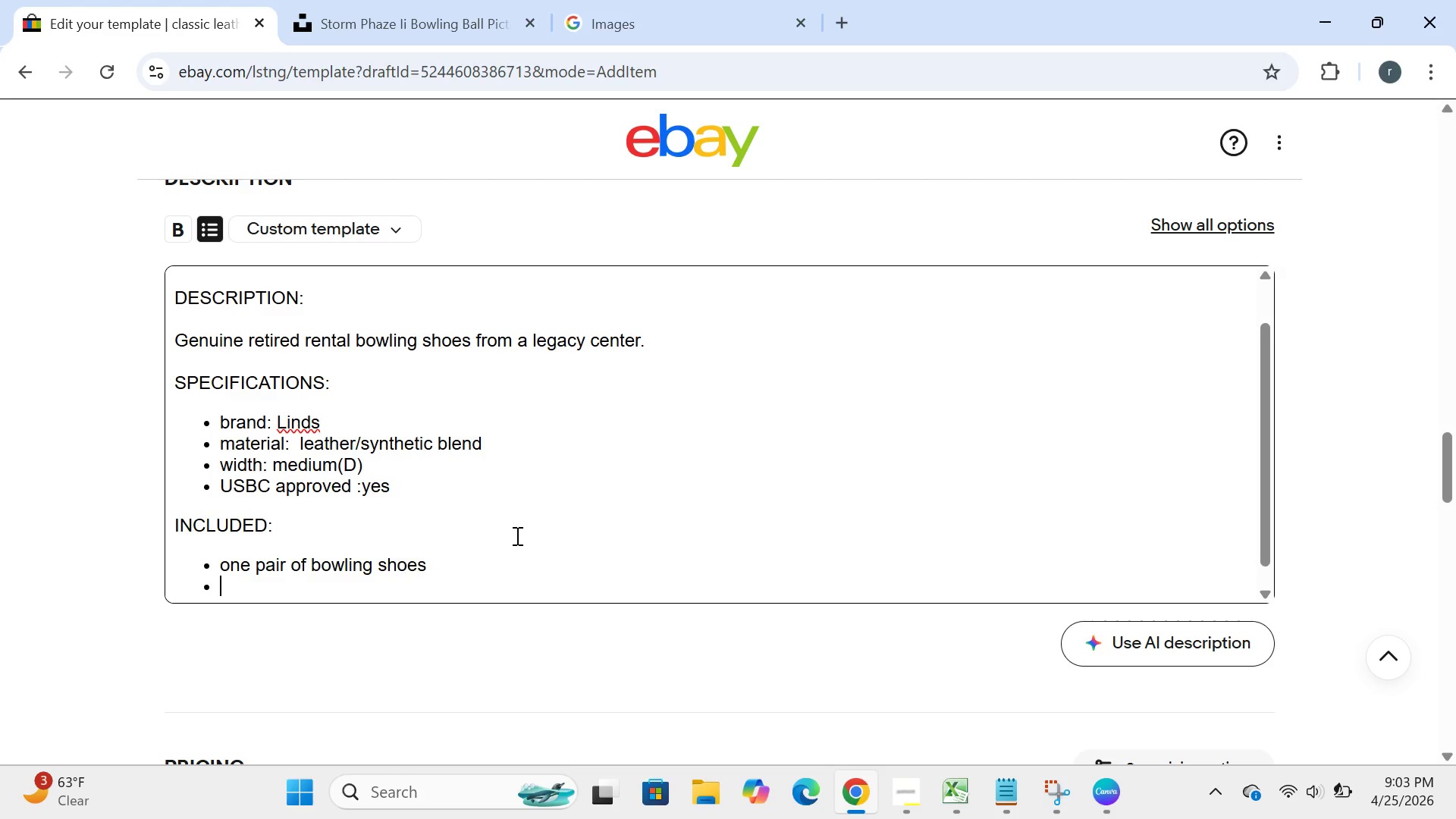 
type(cleaned an )
key(Backspace)
type(d ready to wear)
 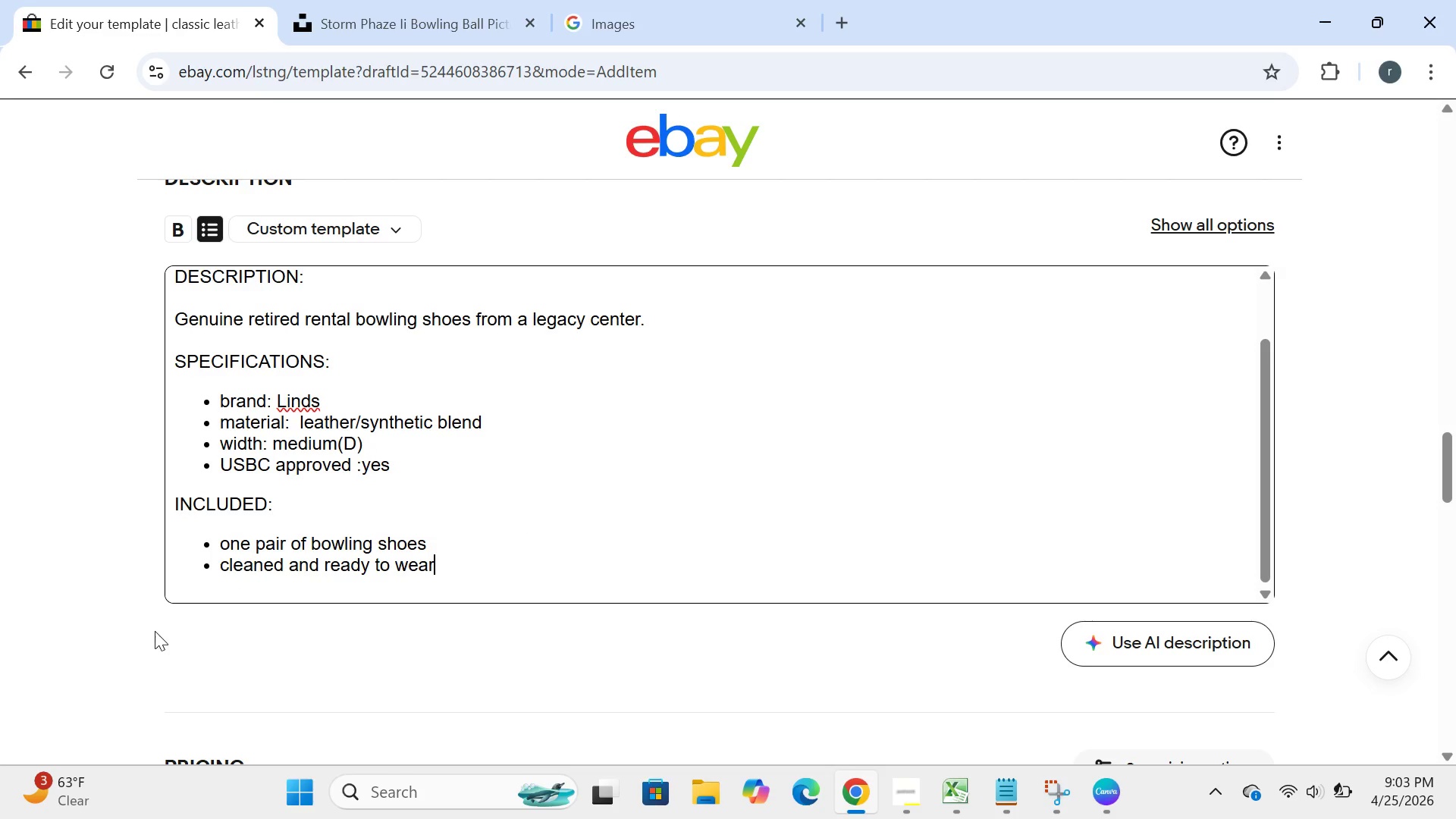 
left_click([183, 582])
 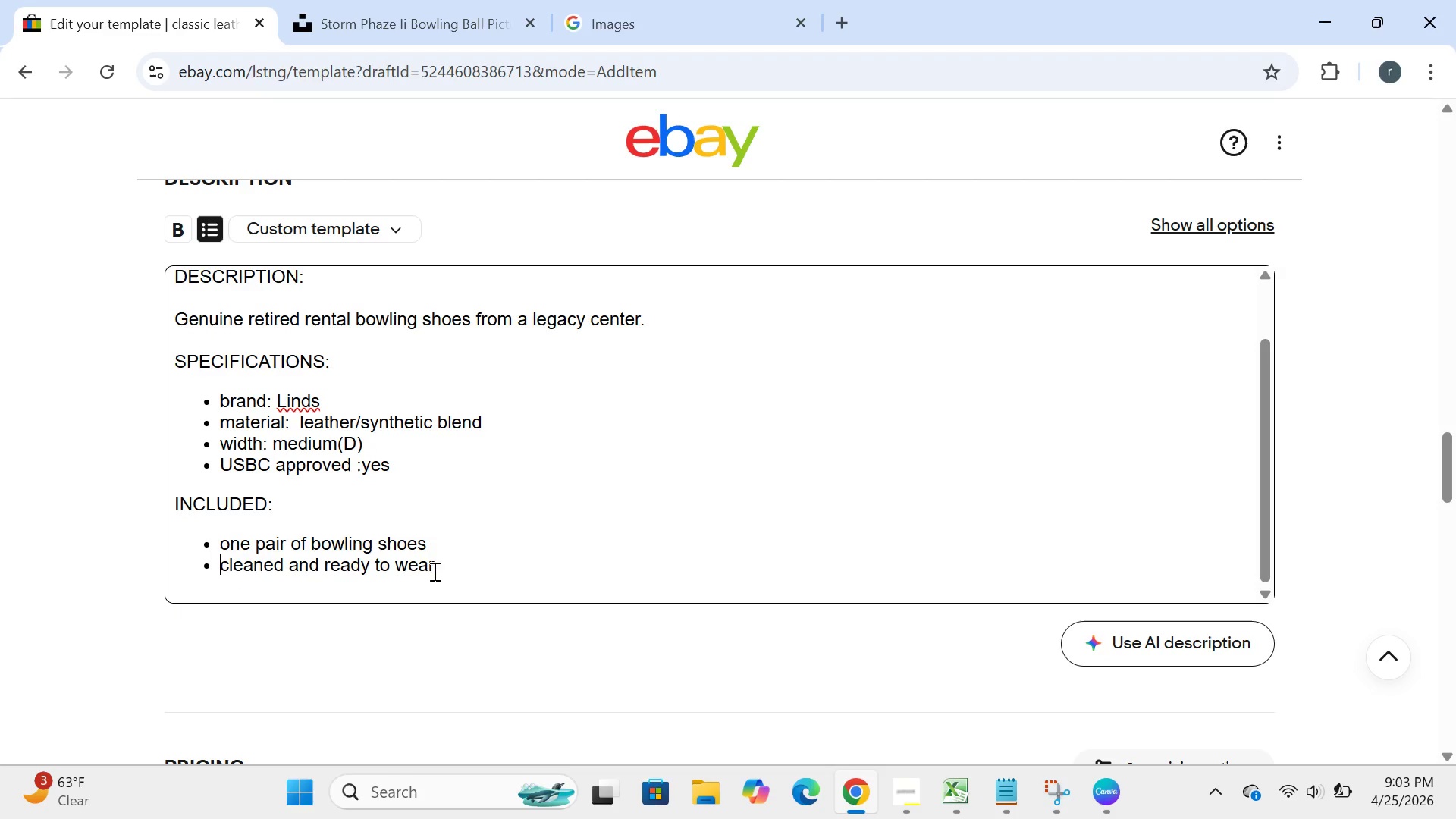 
left_click([442, 571])
 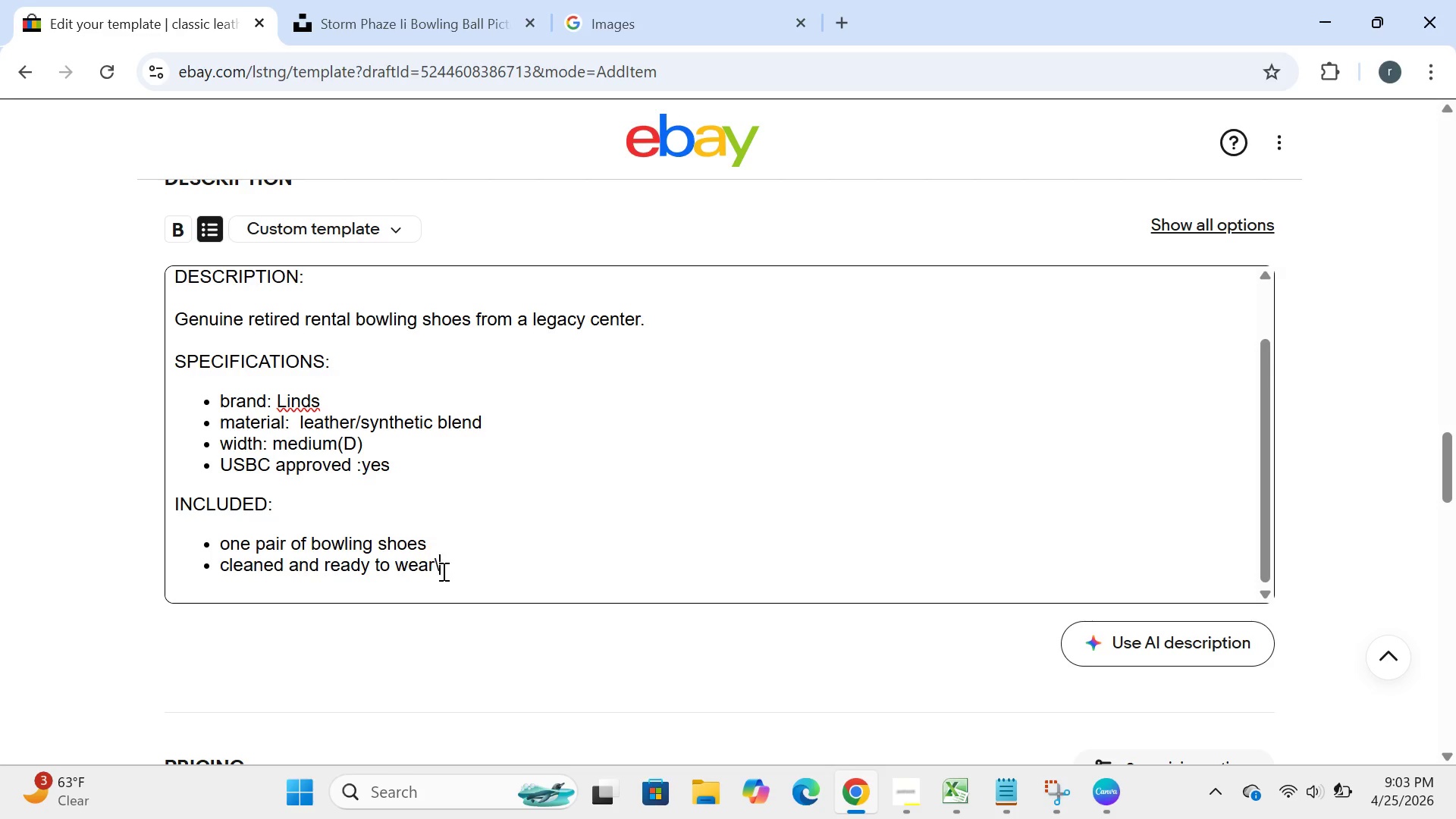 
key(Backslash)
 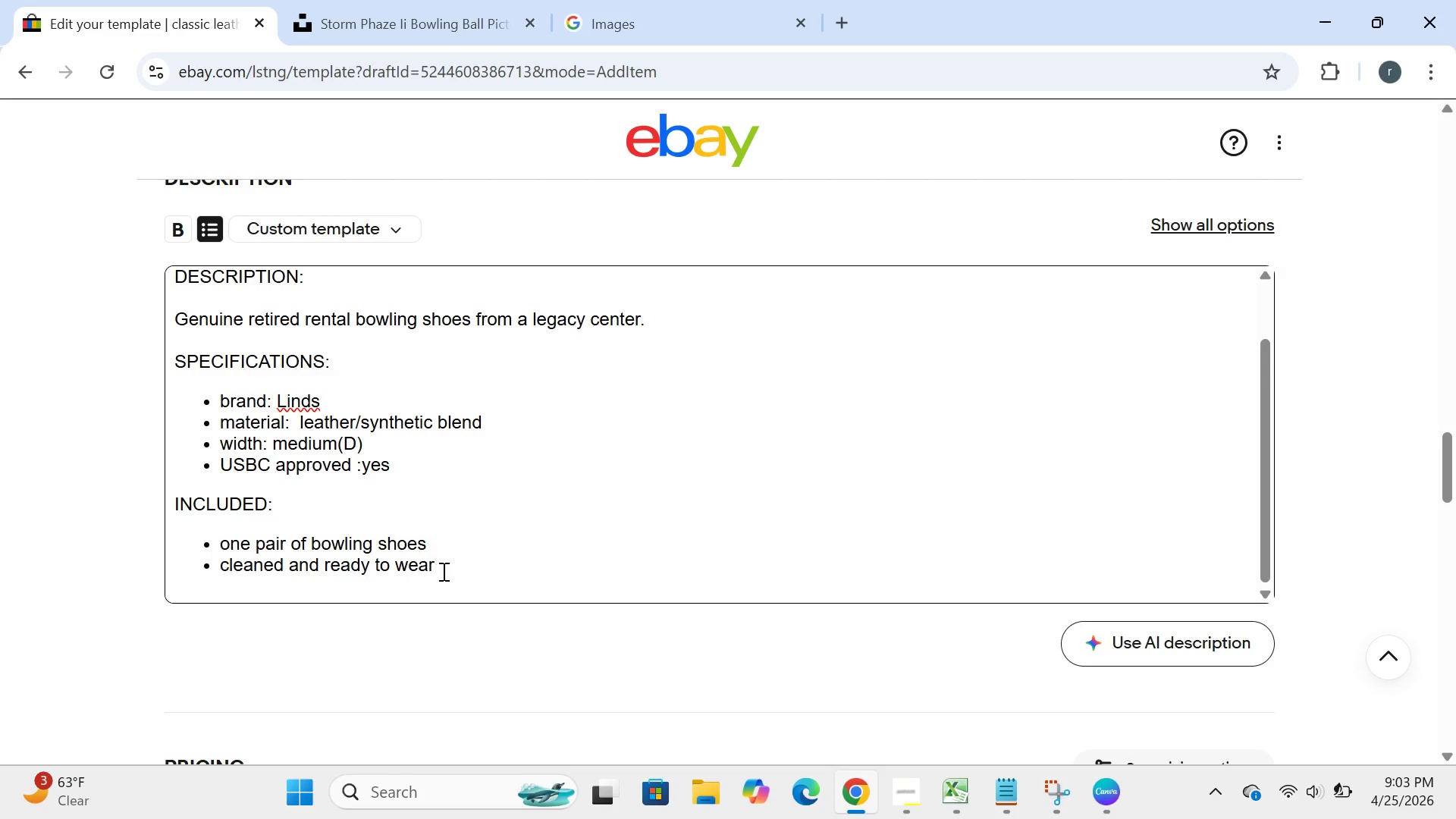 
key(Backspace)
 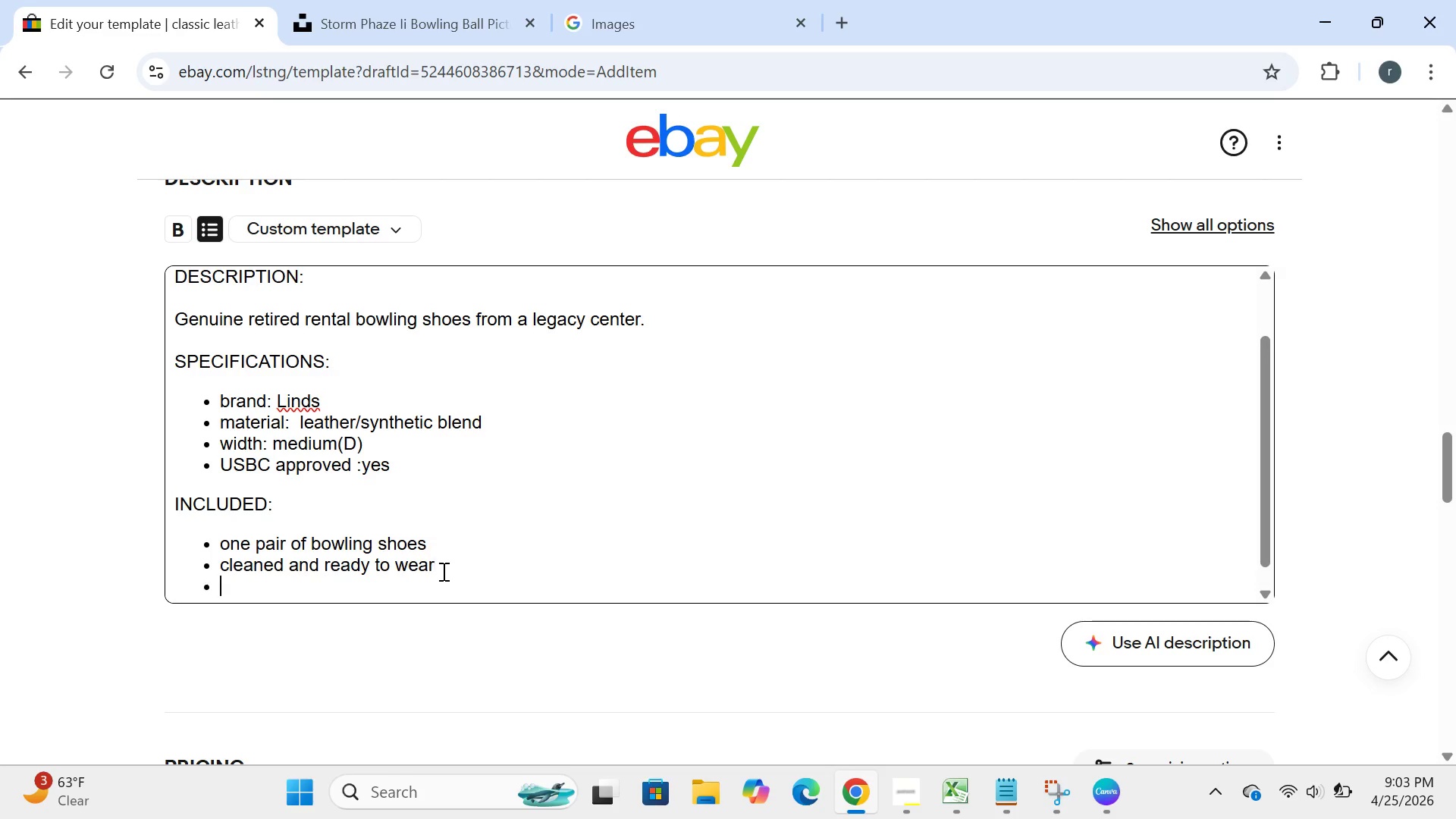 
key(Enter)
 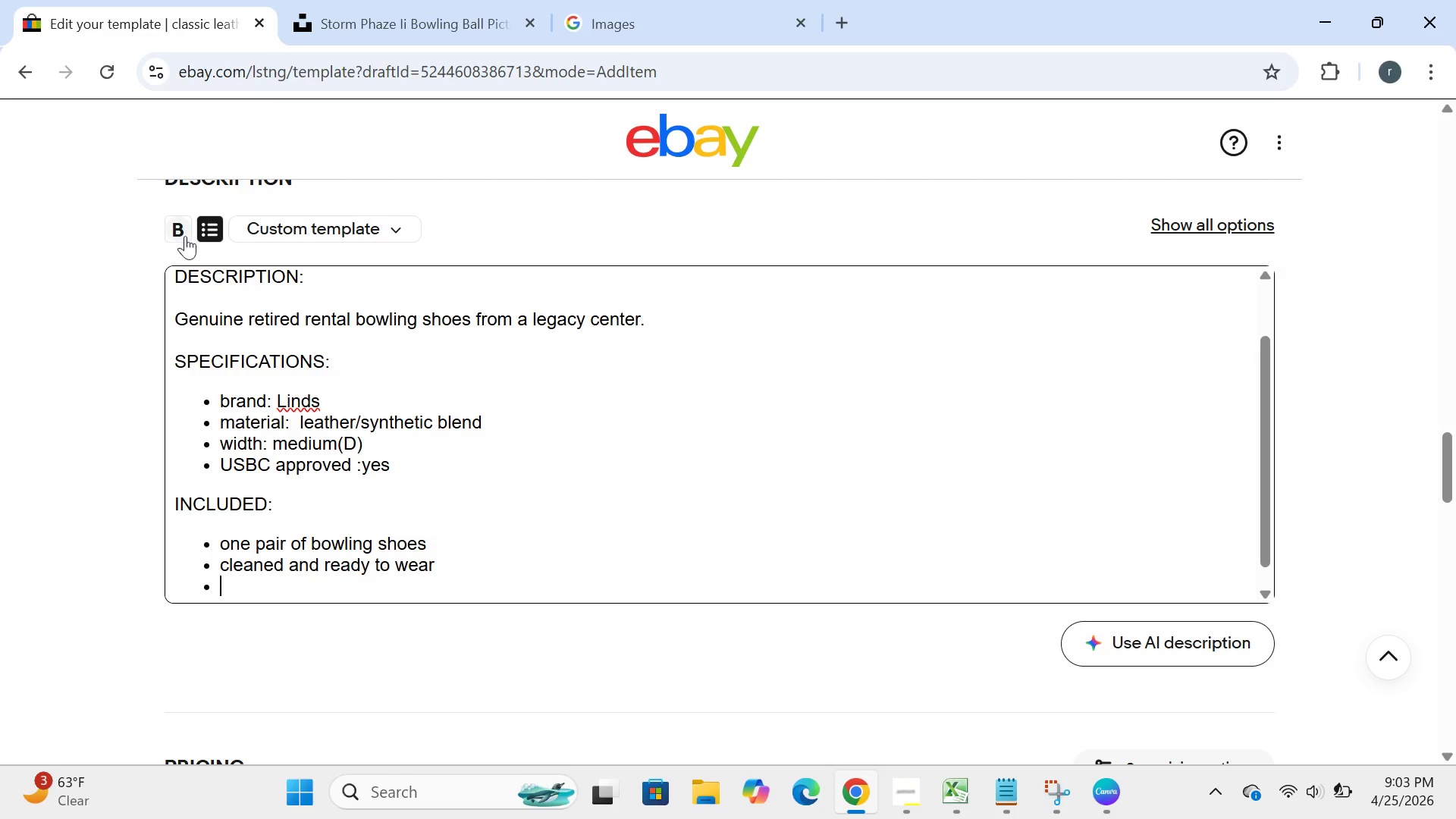 
left_click([220, 236])
 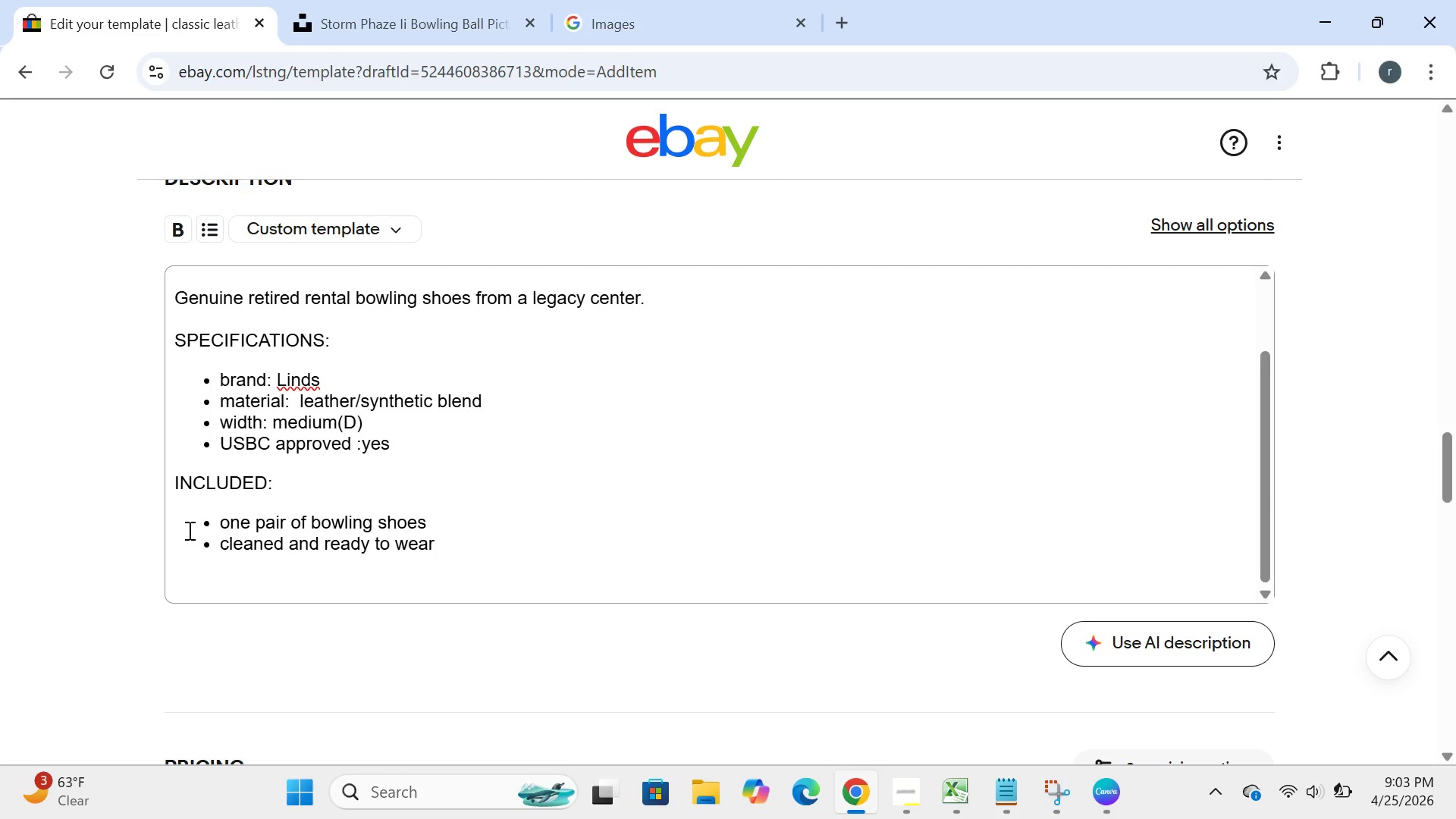 
left_click([187, 563])
 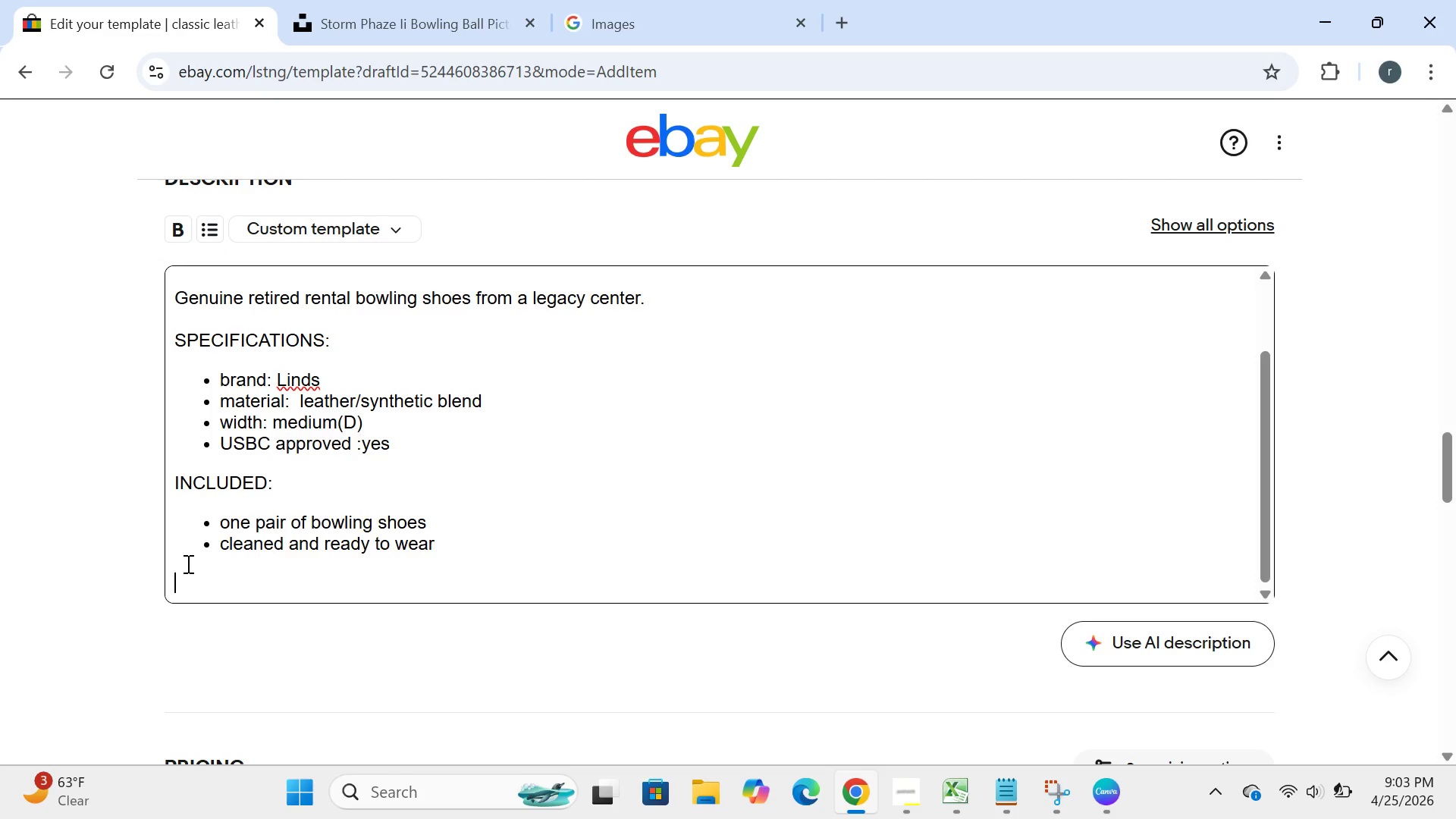 
type(SHIPPING:)
 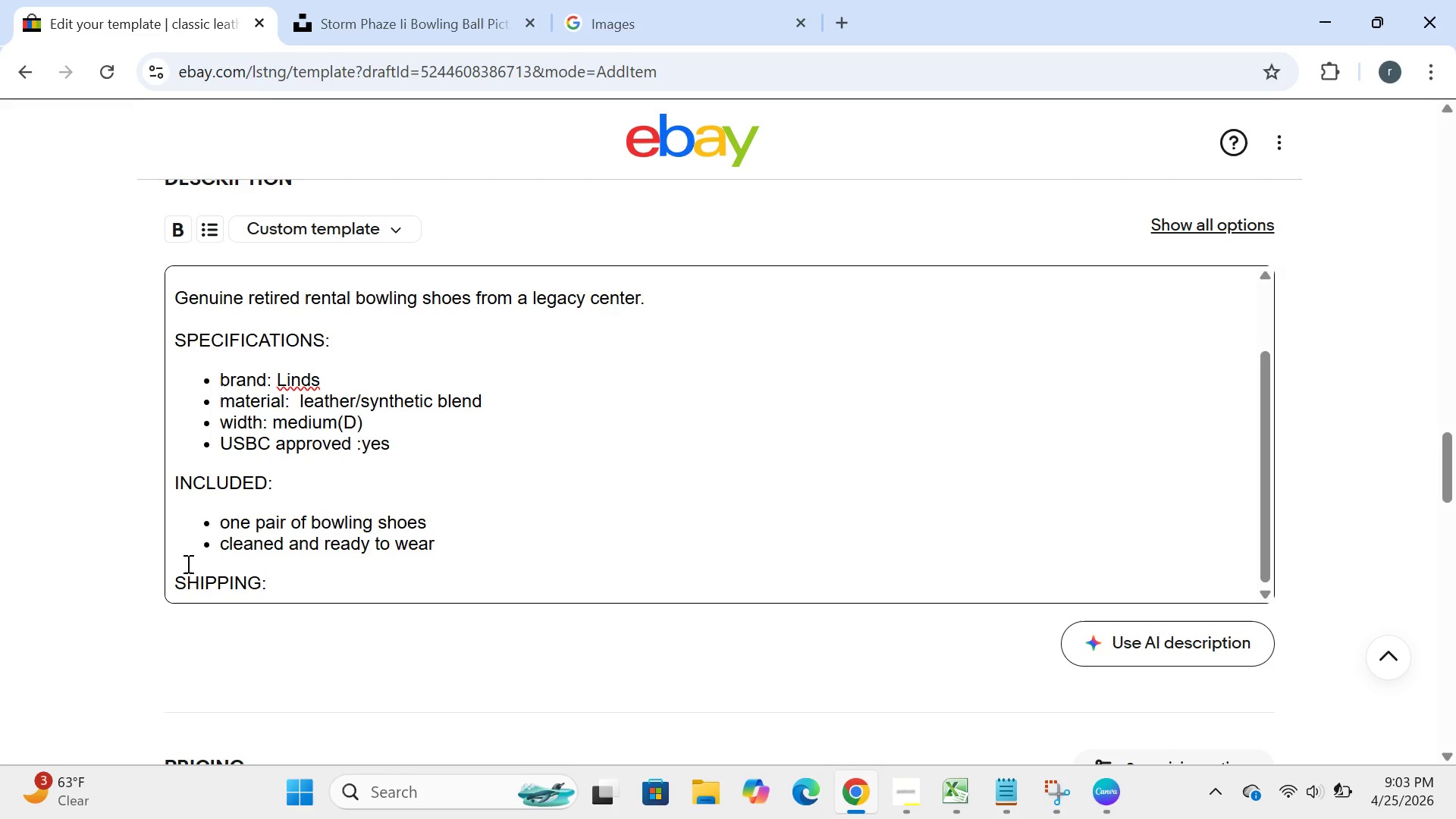 
key(Enter)
 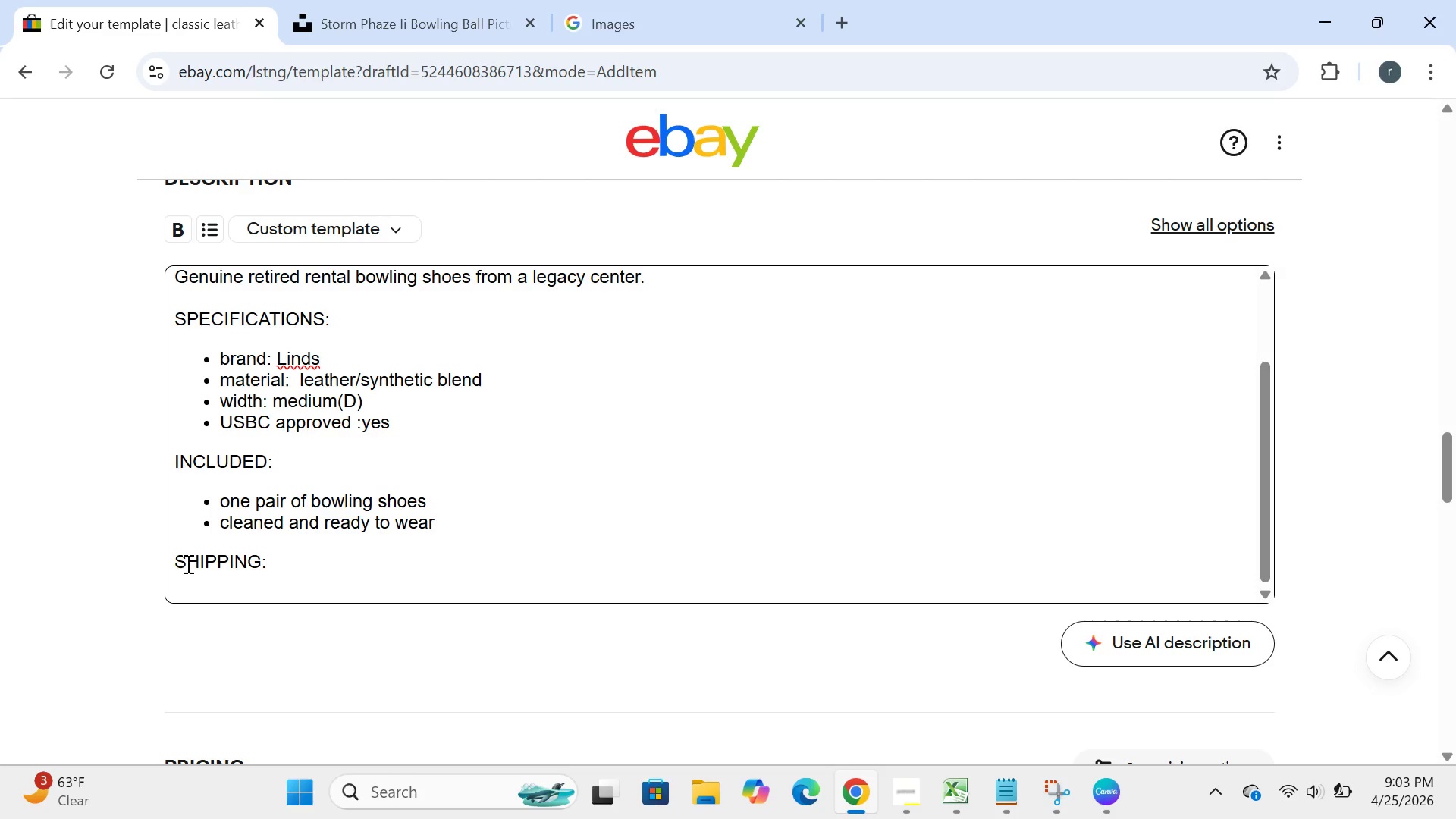 
key(Enter)
 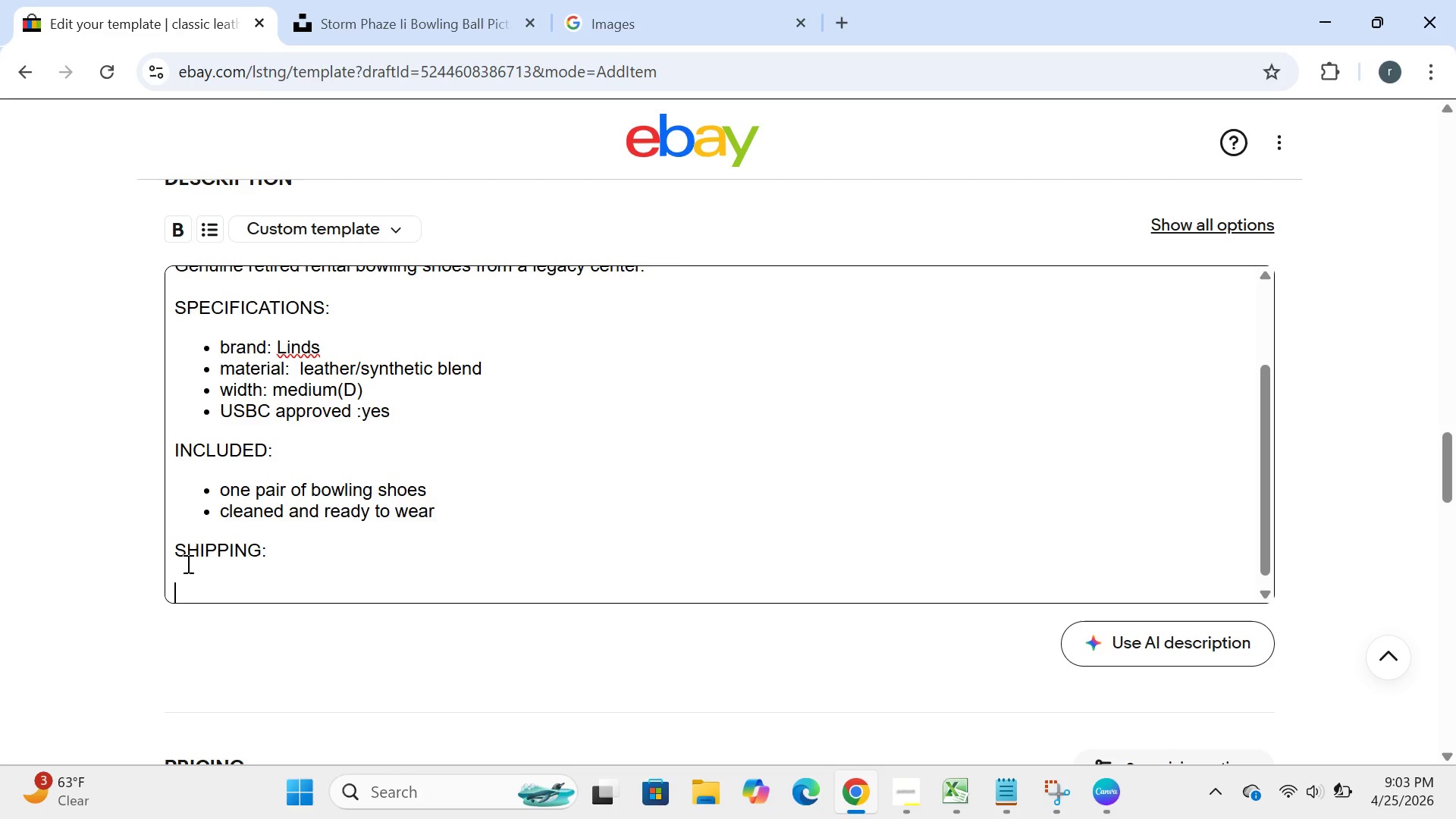 
type(calculated shipping based on your )
 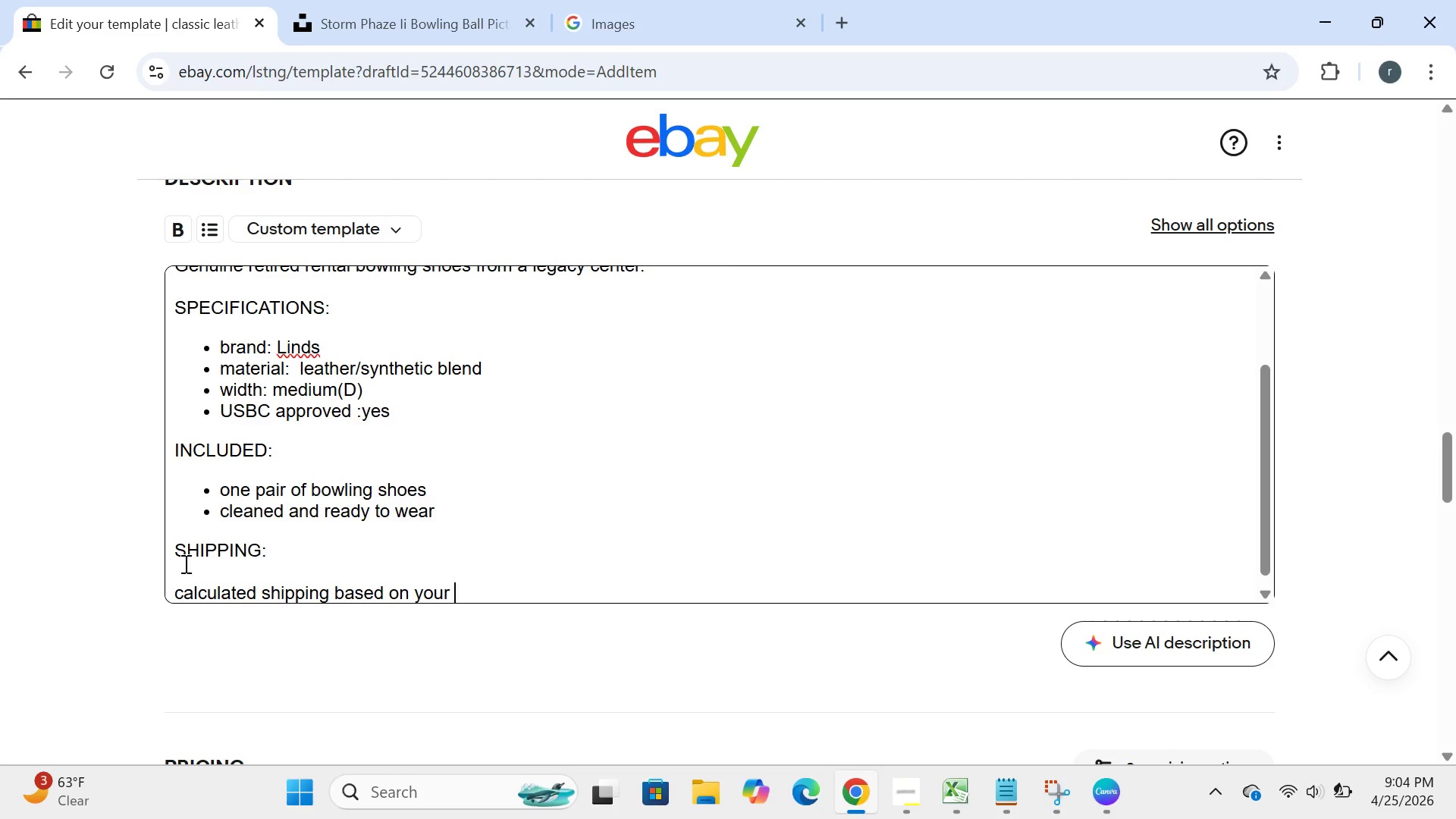 
type(location.shi)
 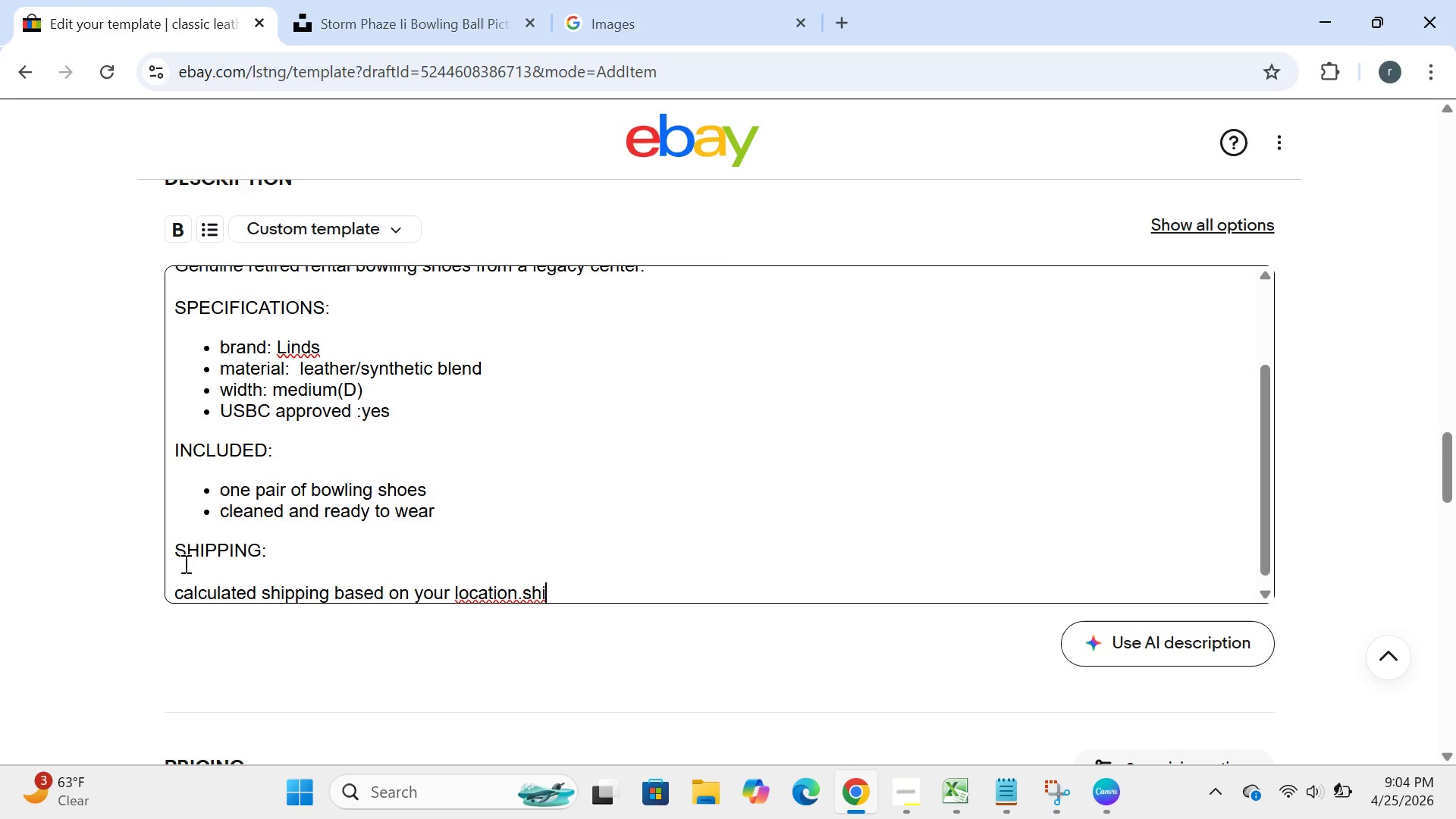 
key(ArrowLeft)
 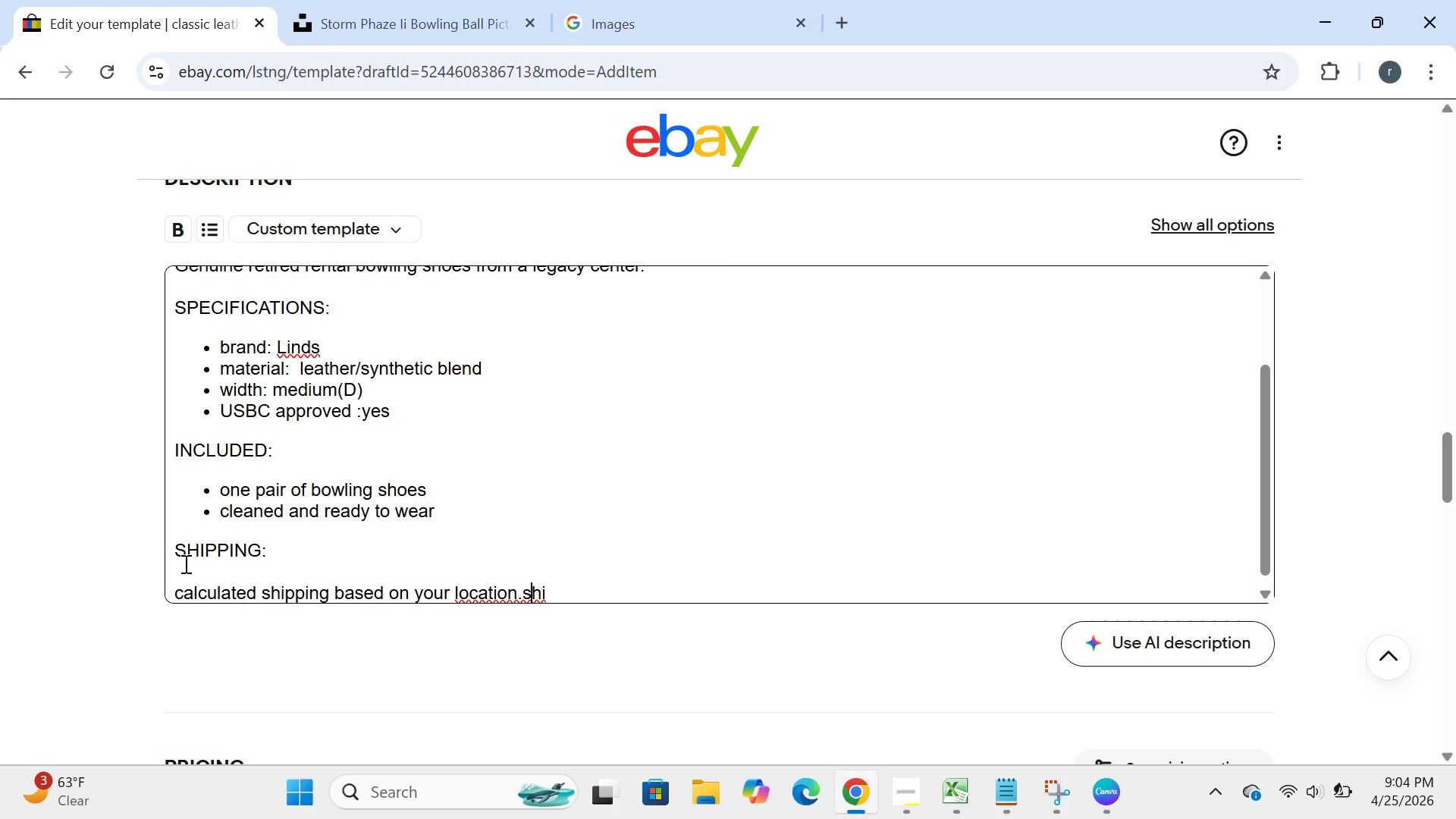 
key(ArrowLeft)
 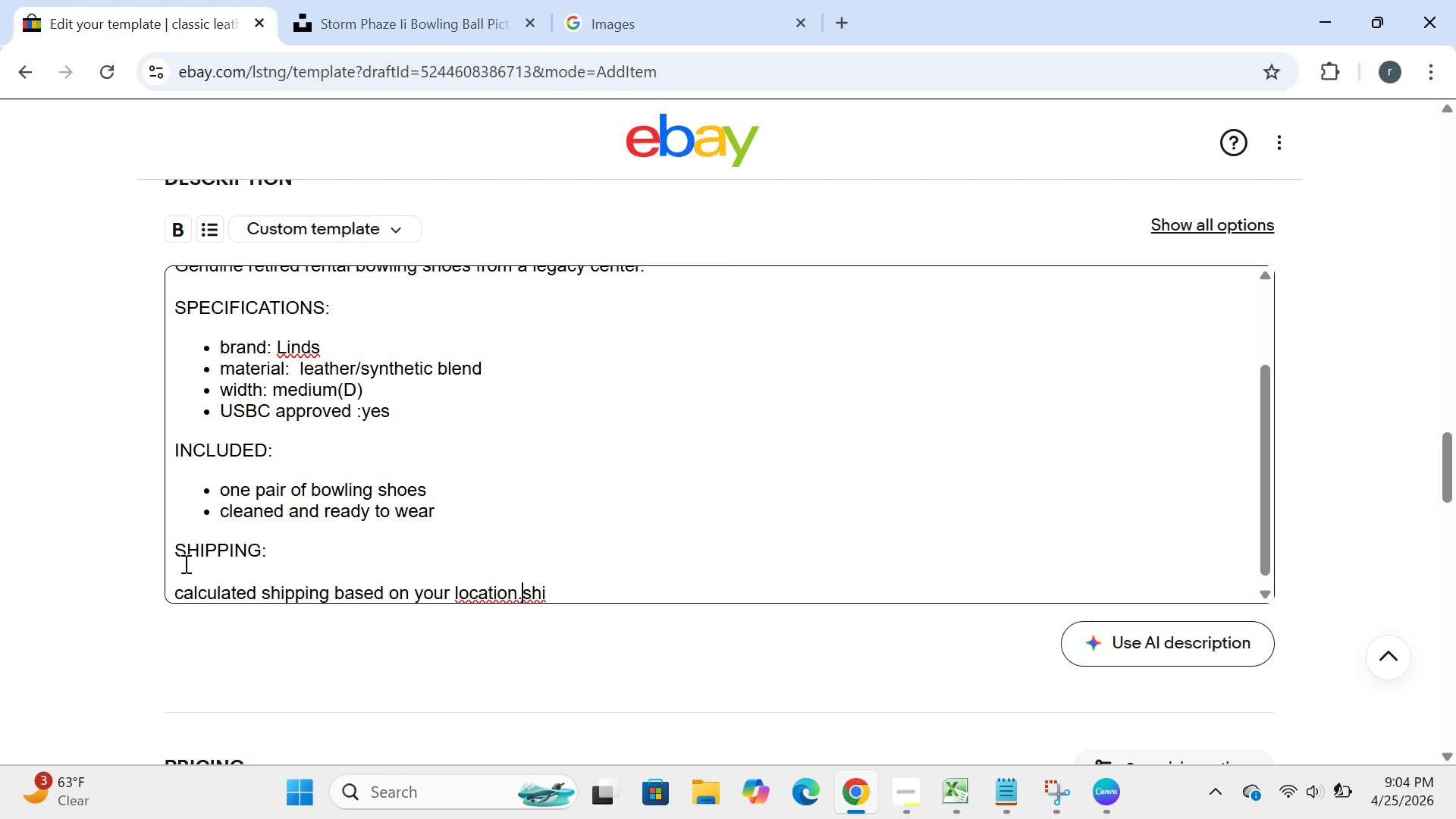 
key(ArrowLeft)
 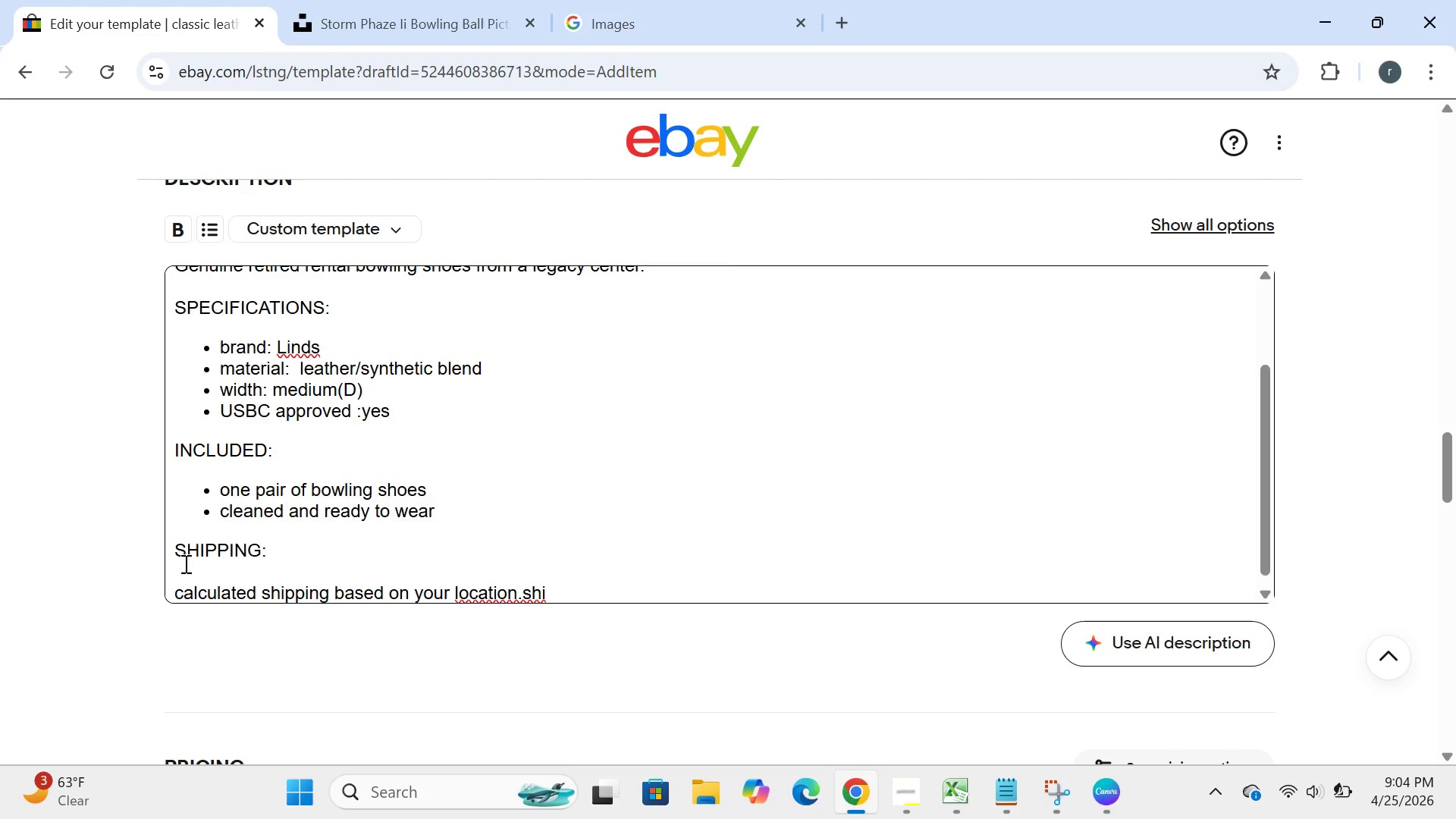 
key(Space)
 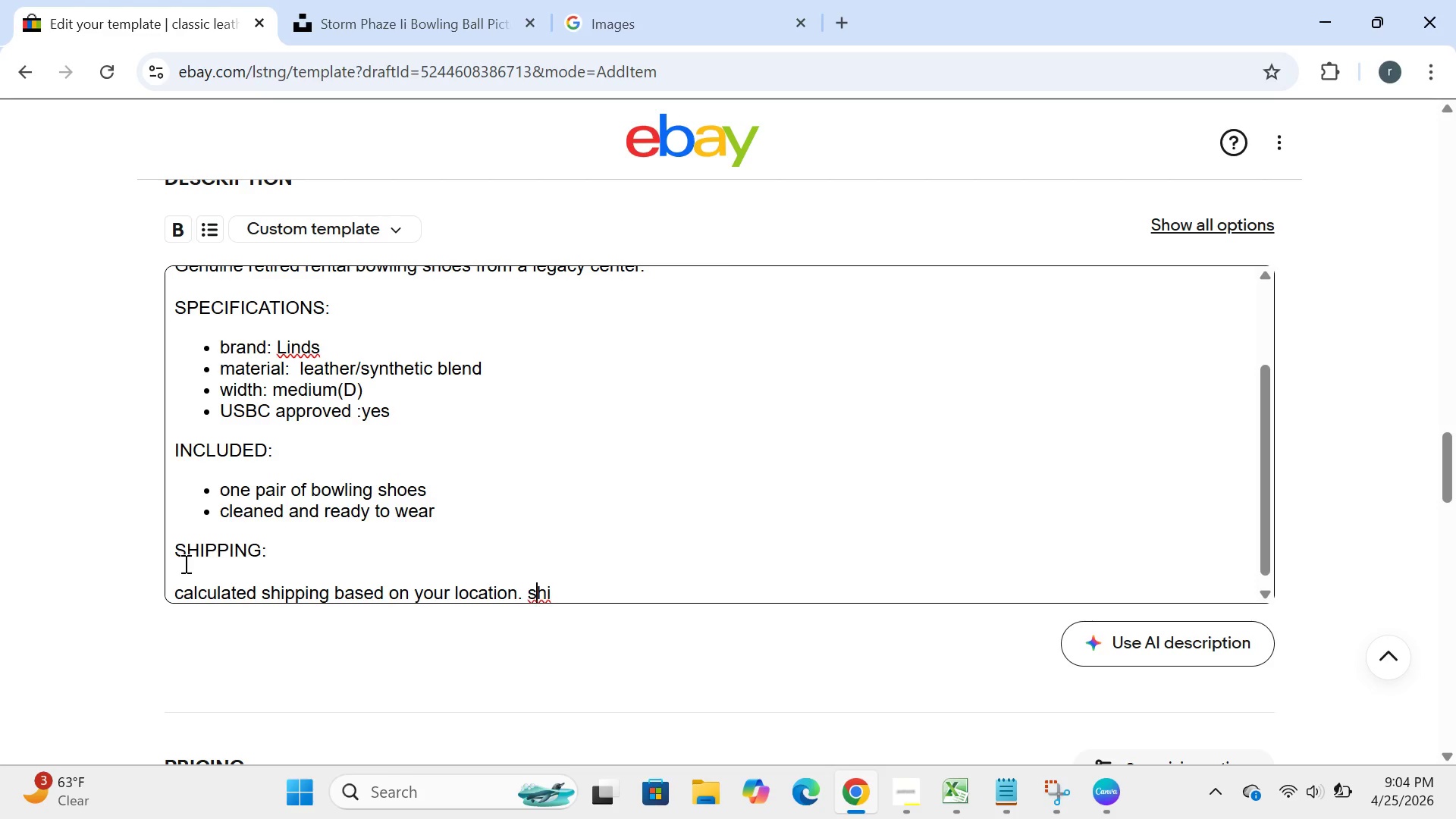 
key(ArrowRight)
 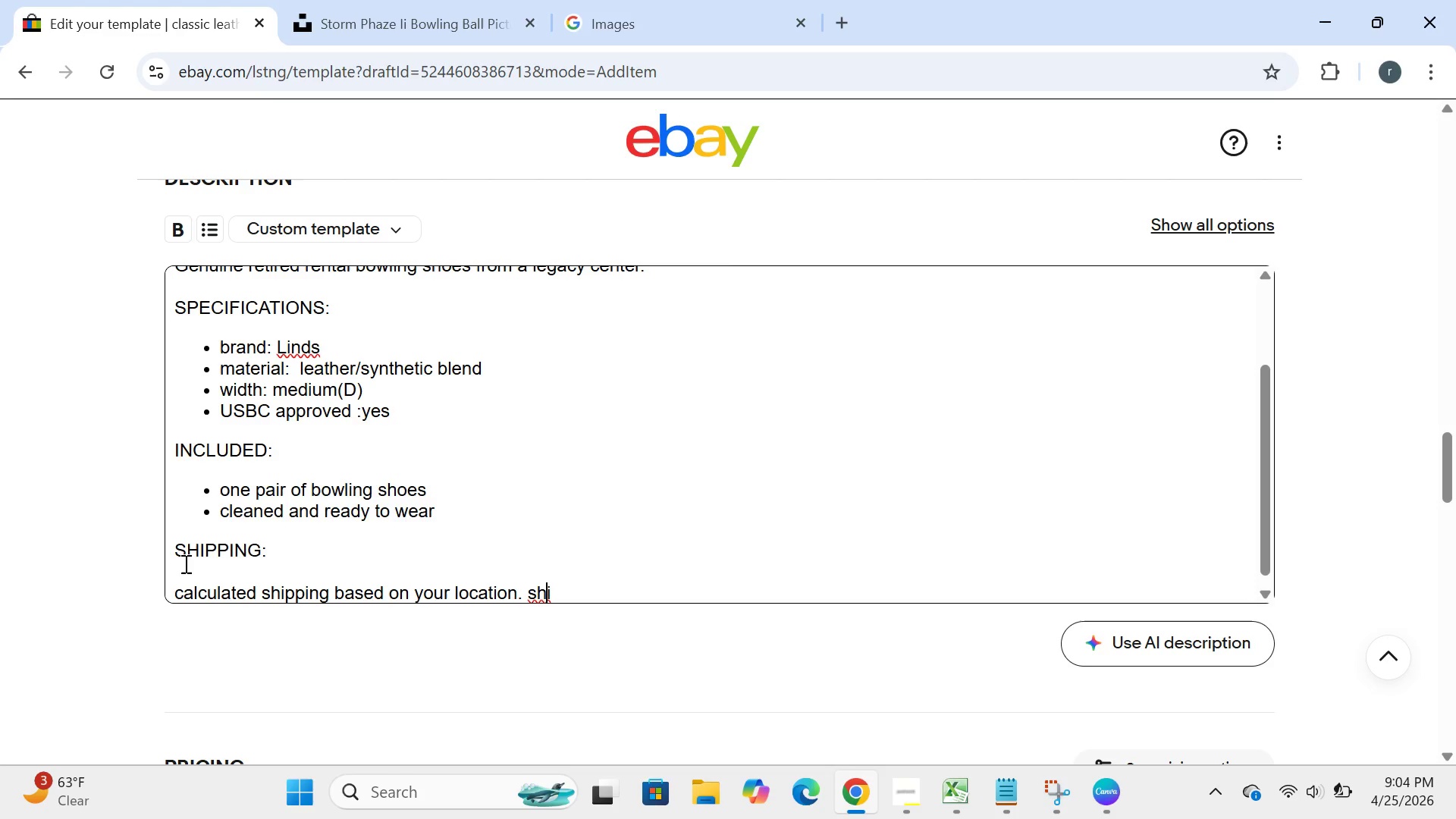 
key(ArrowRight)
 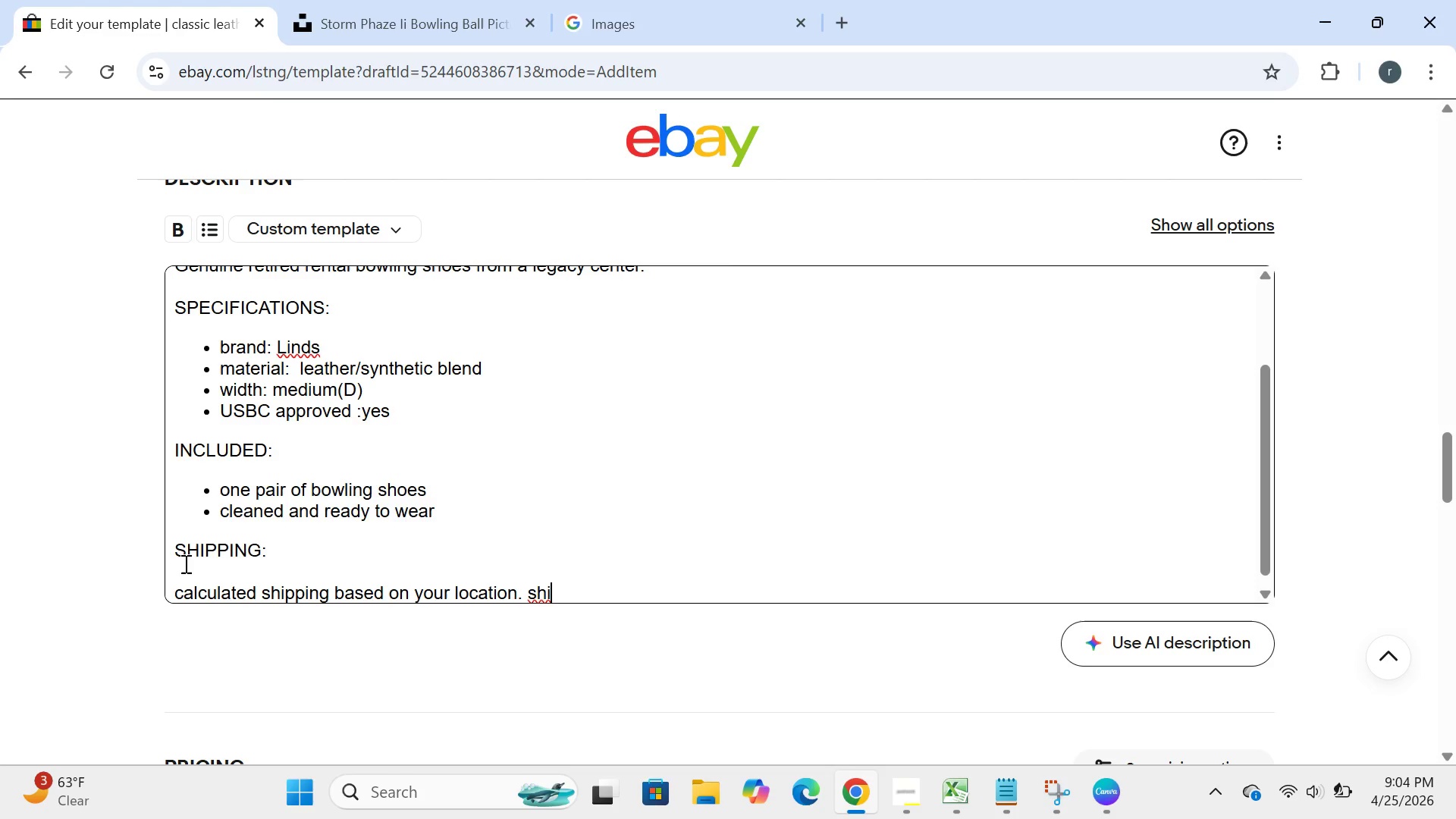 
key(ArrowRight)
 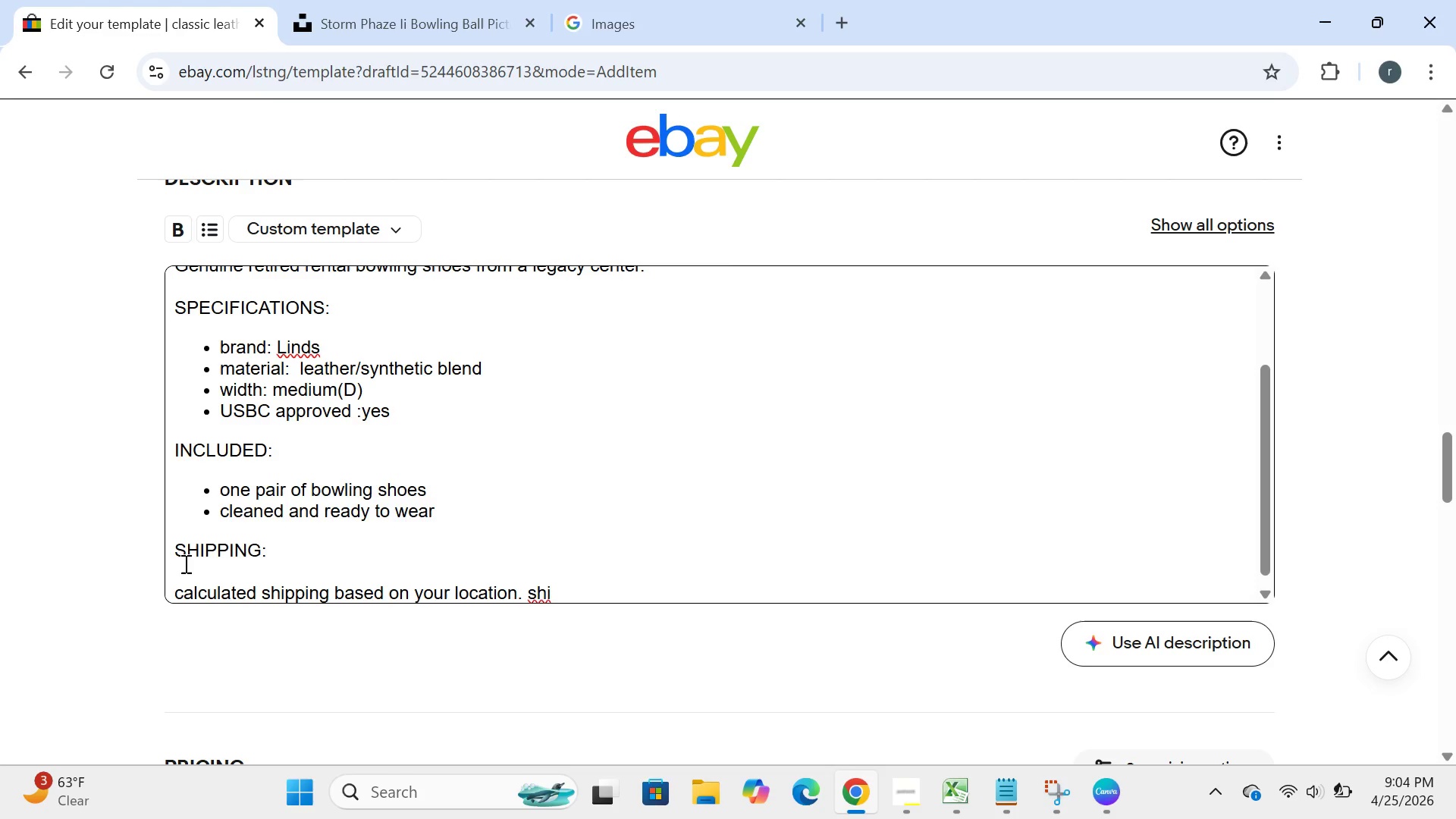 
key(Backspace)
type(oes ship in 12x8x6 box weight 3 lbs.)
 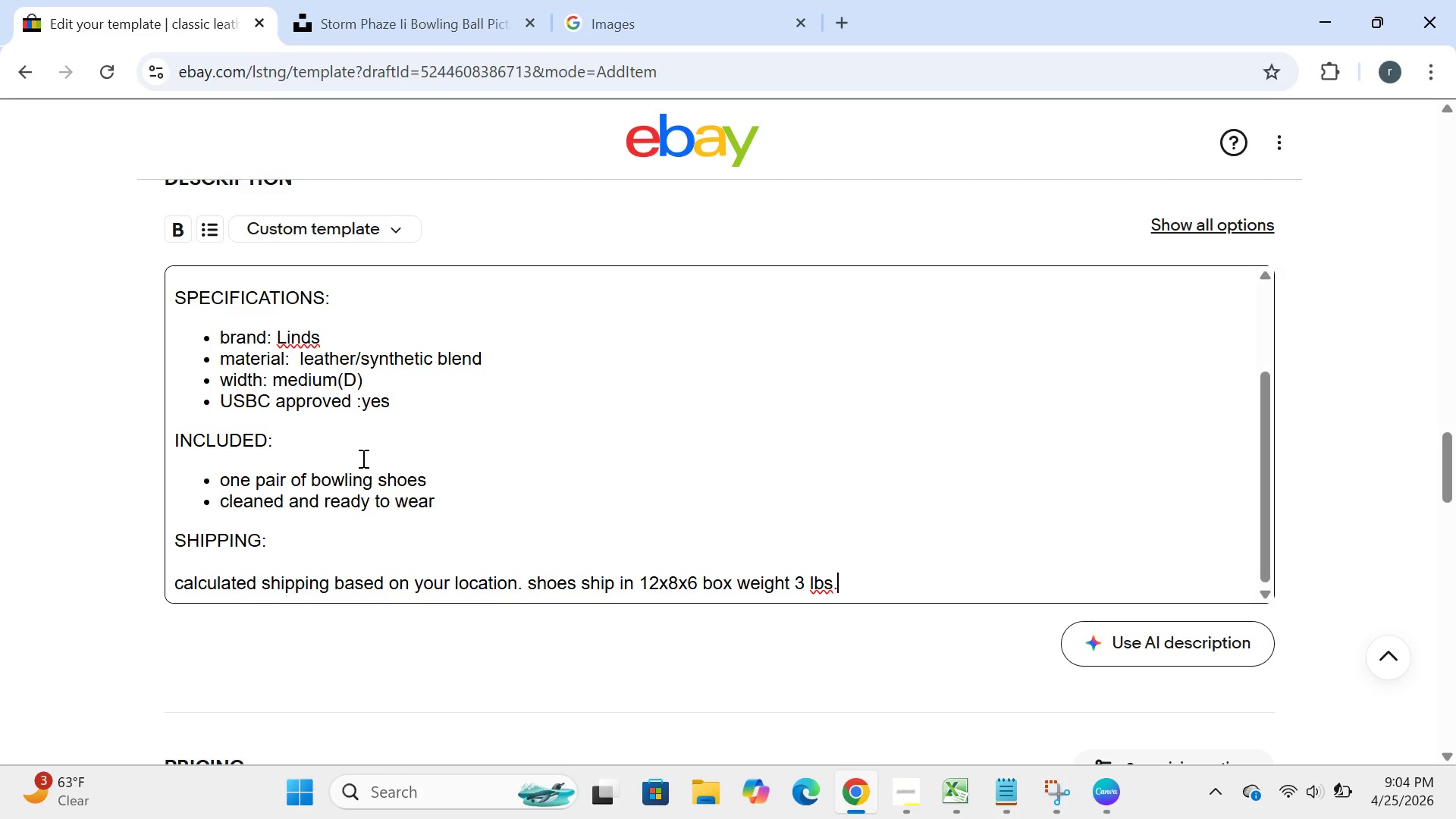 
wait(10.12)
 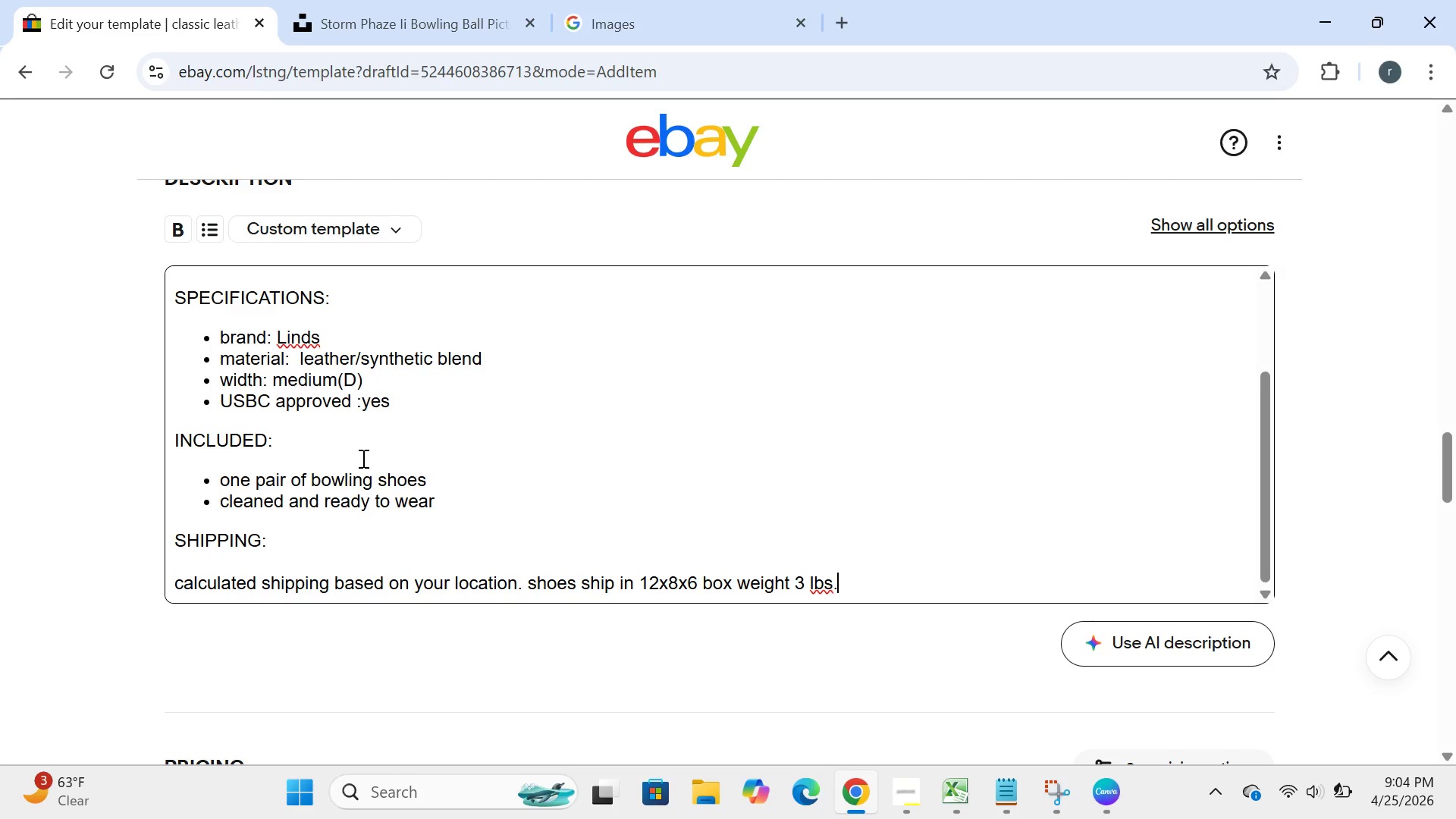 
left_click([411, 340])